 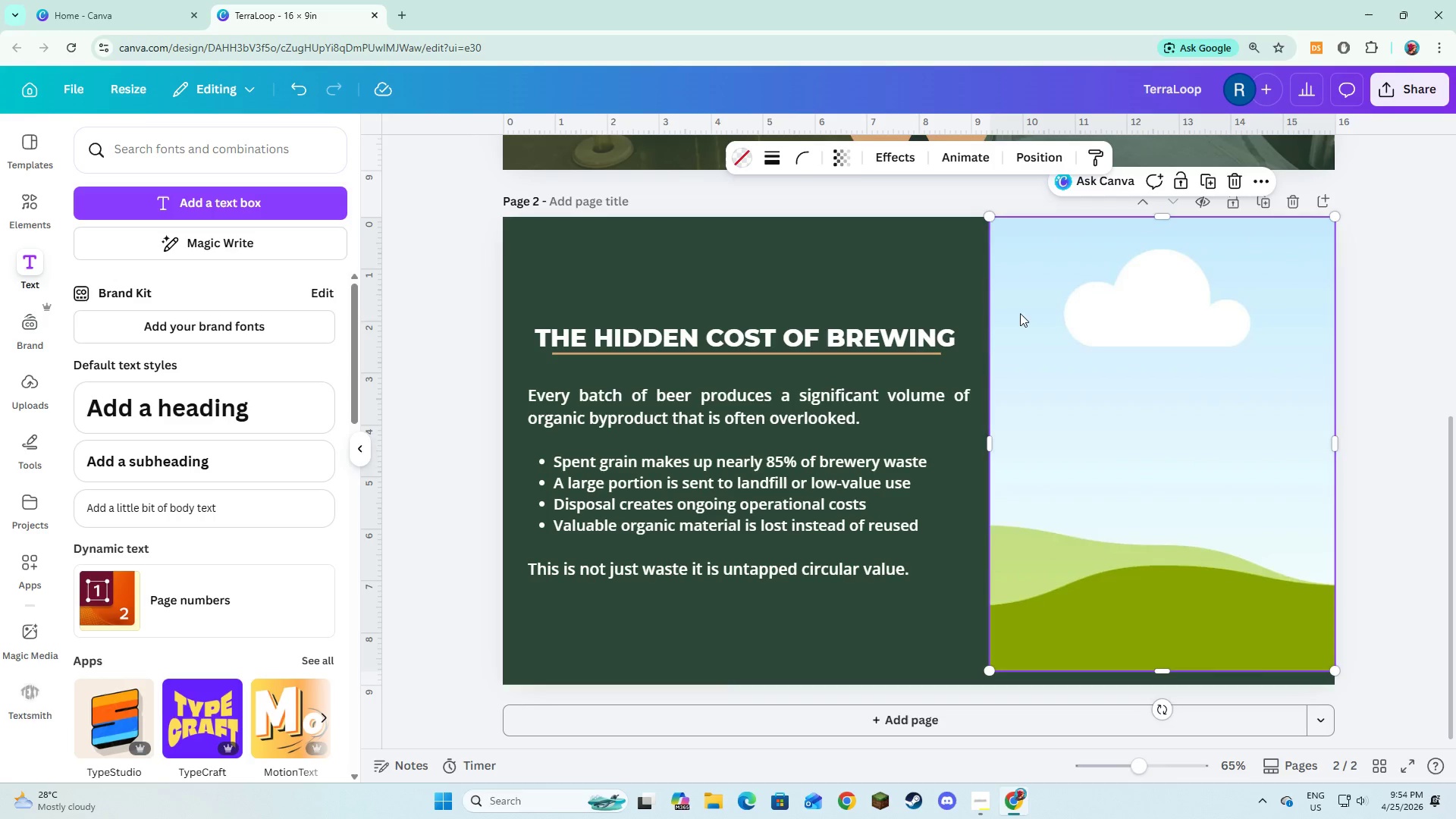 
left_click([769, 159])
 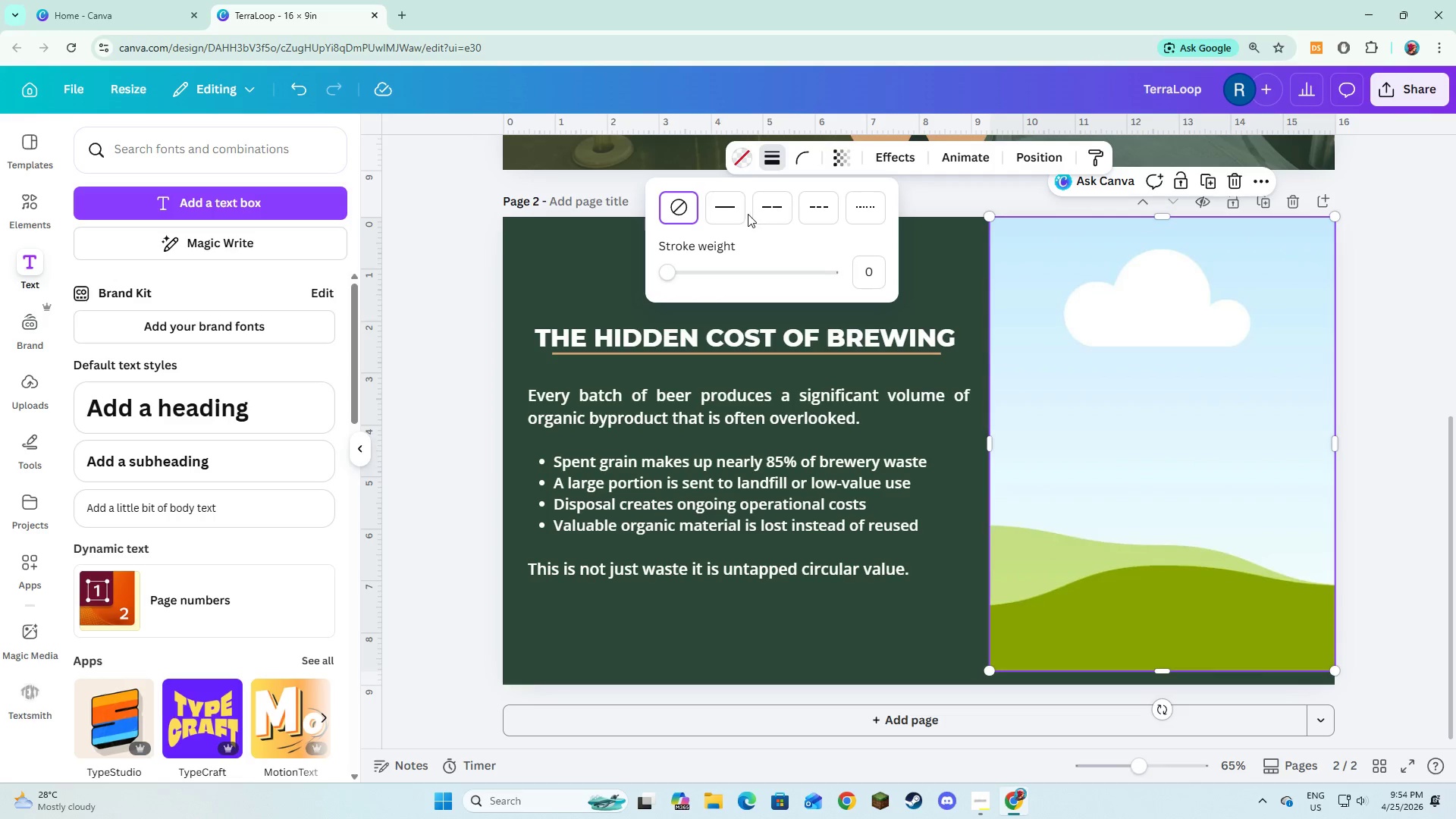 
left_click([733, 203])
 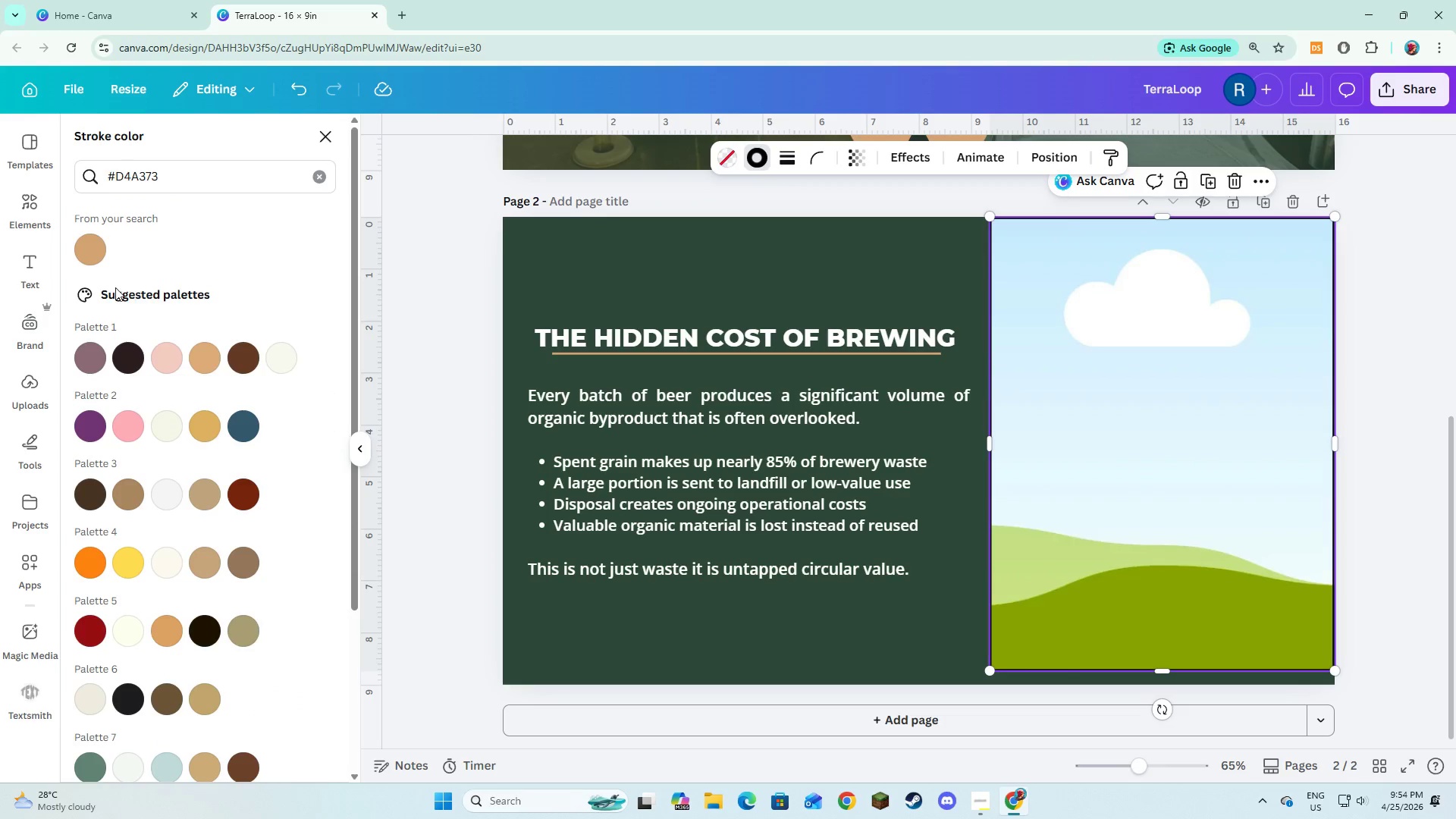 
left_click([316, 180])
 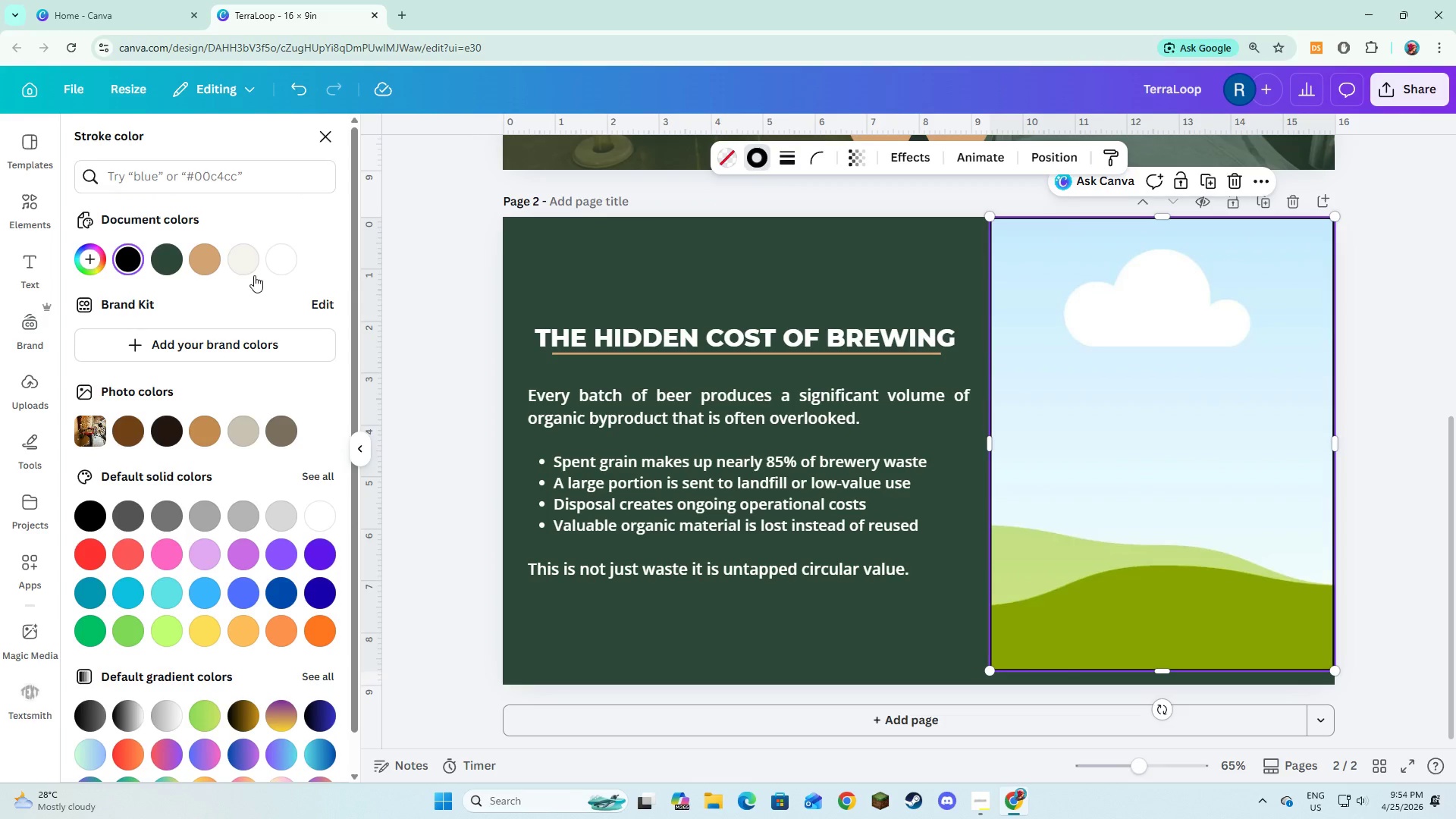 
left_click([199, 265])
 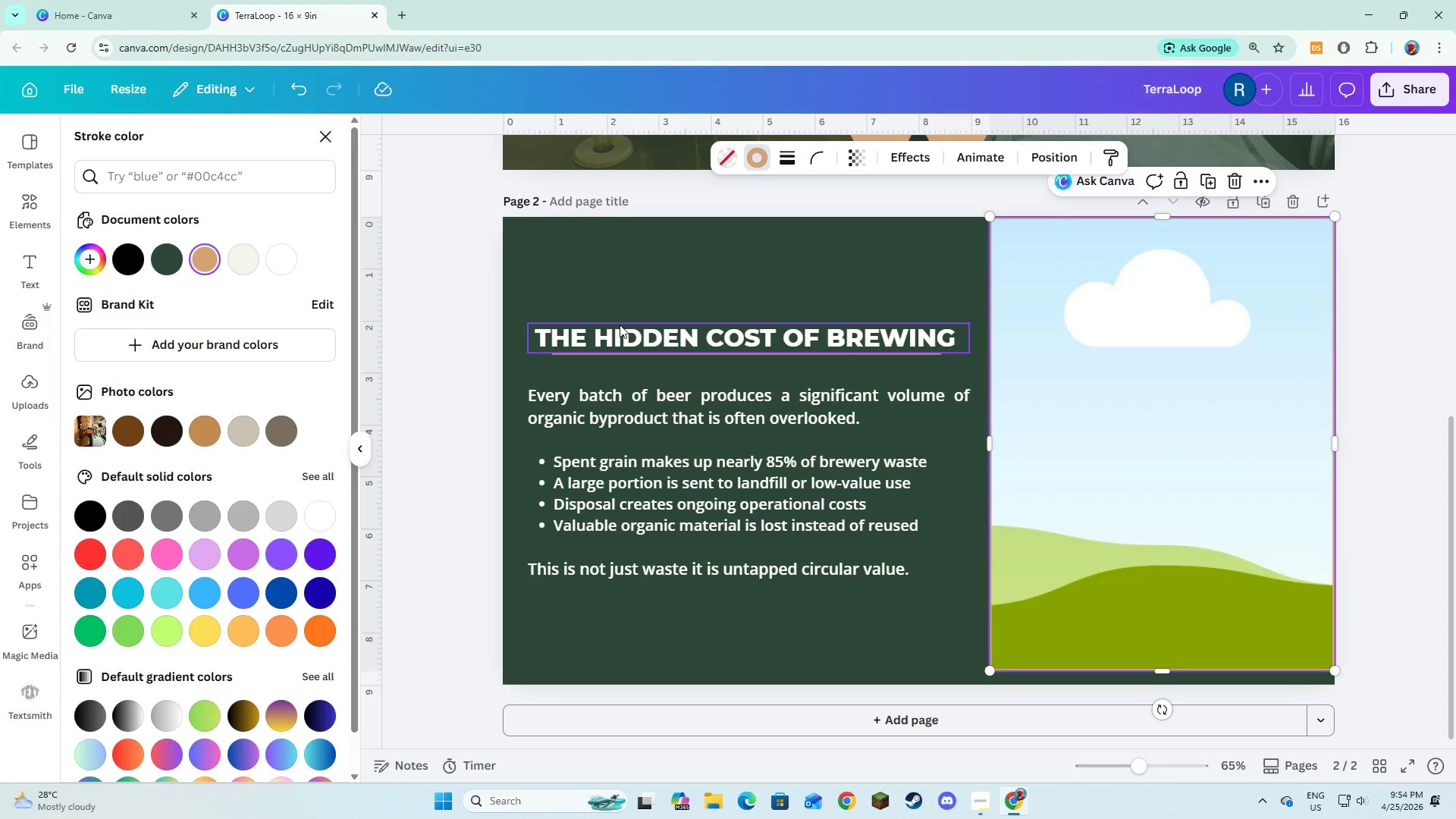 
left_click([620, 325])
 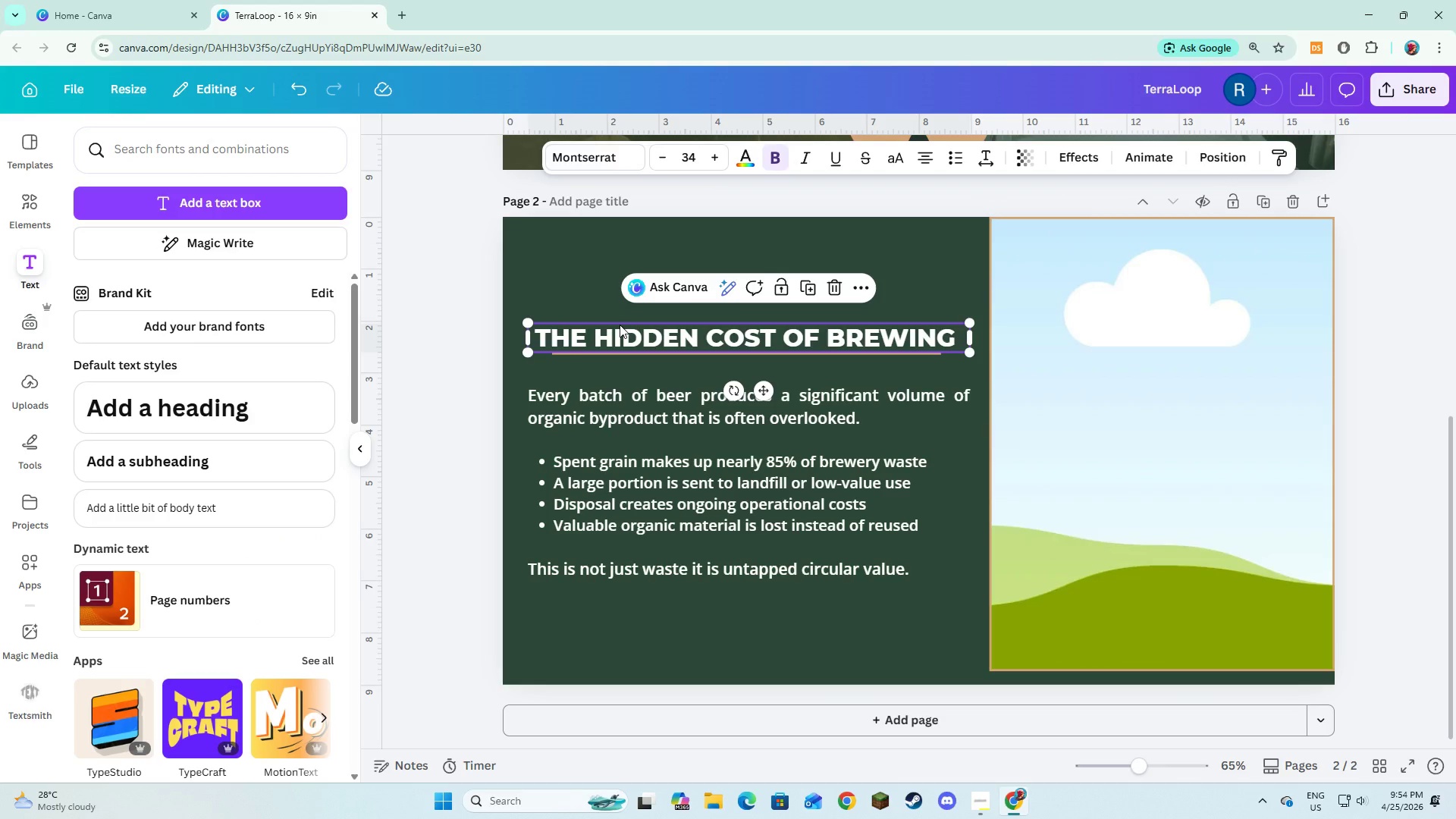 
hold_key(key=CapsLock, duration=0.39)
 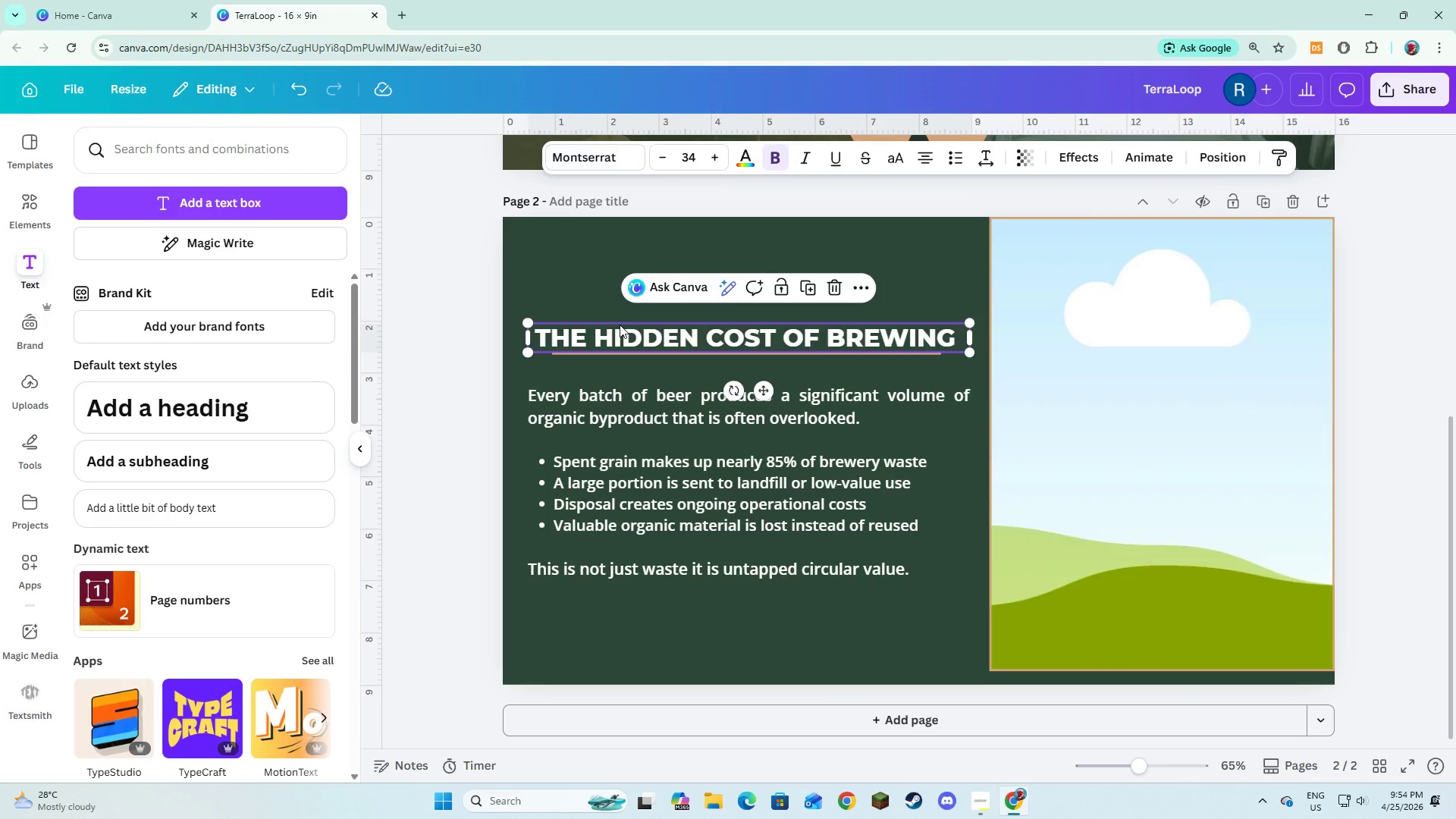 
key(CapsLock)
 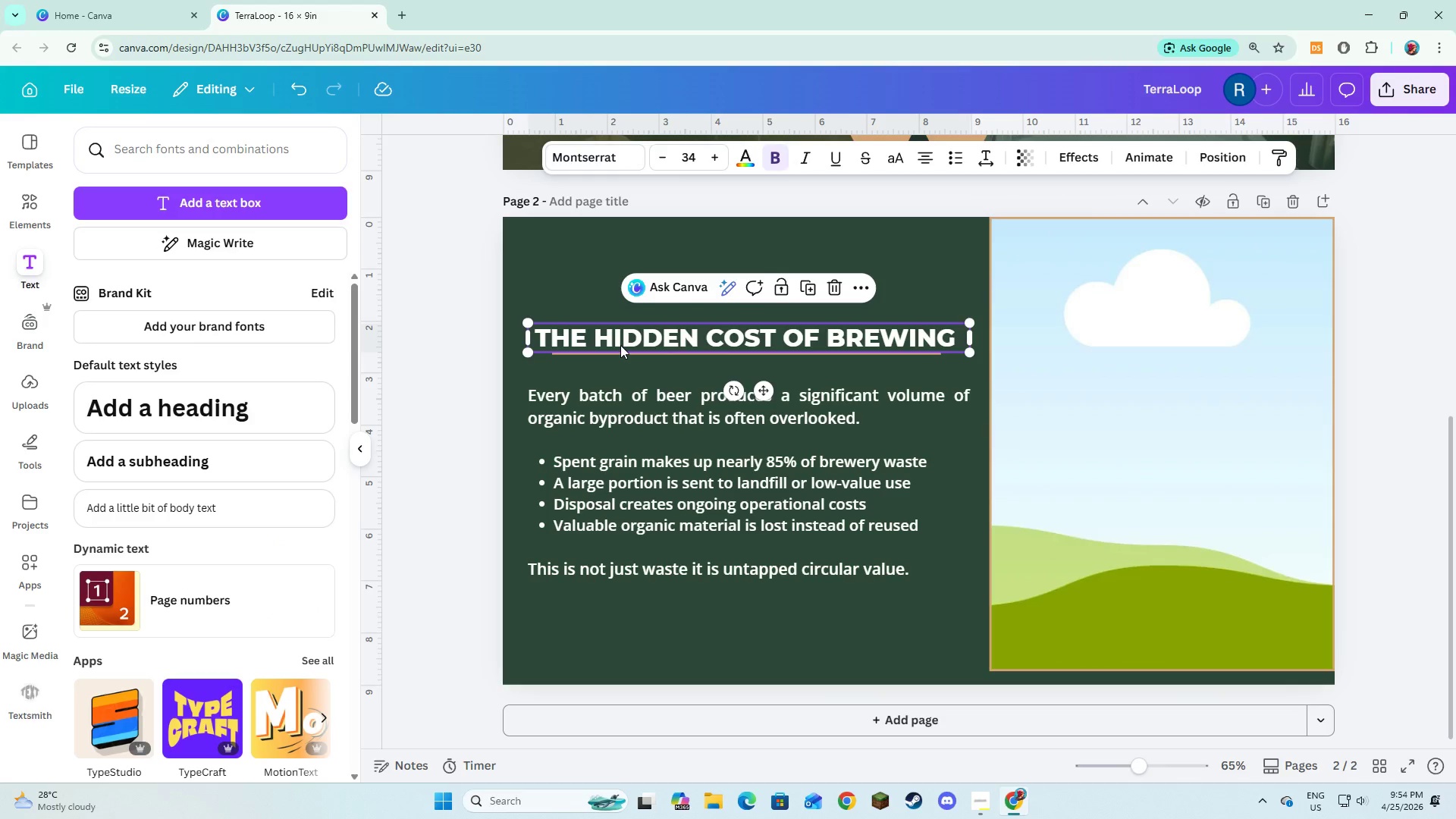 
hold_key(key=ShiftLeft, duration=1.98)
left_click([608, 403])
 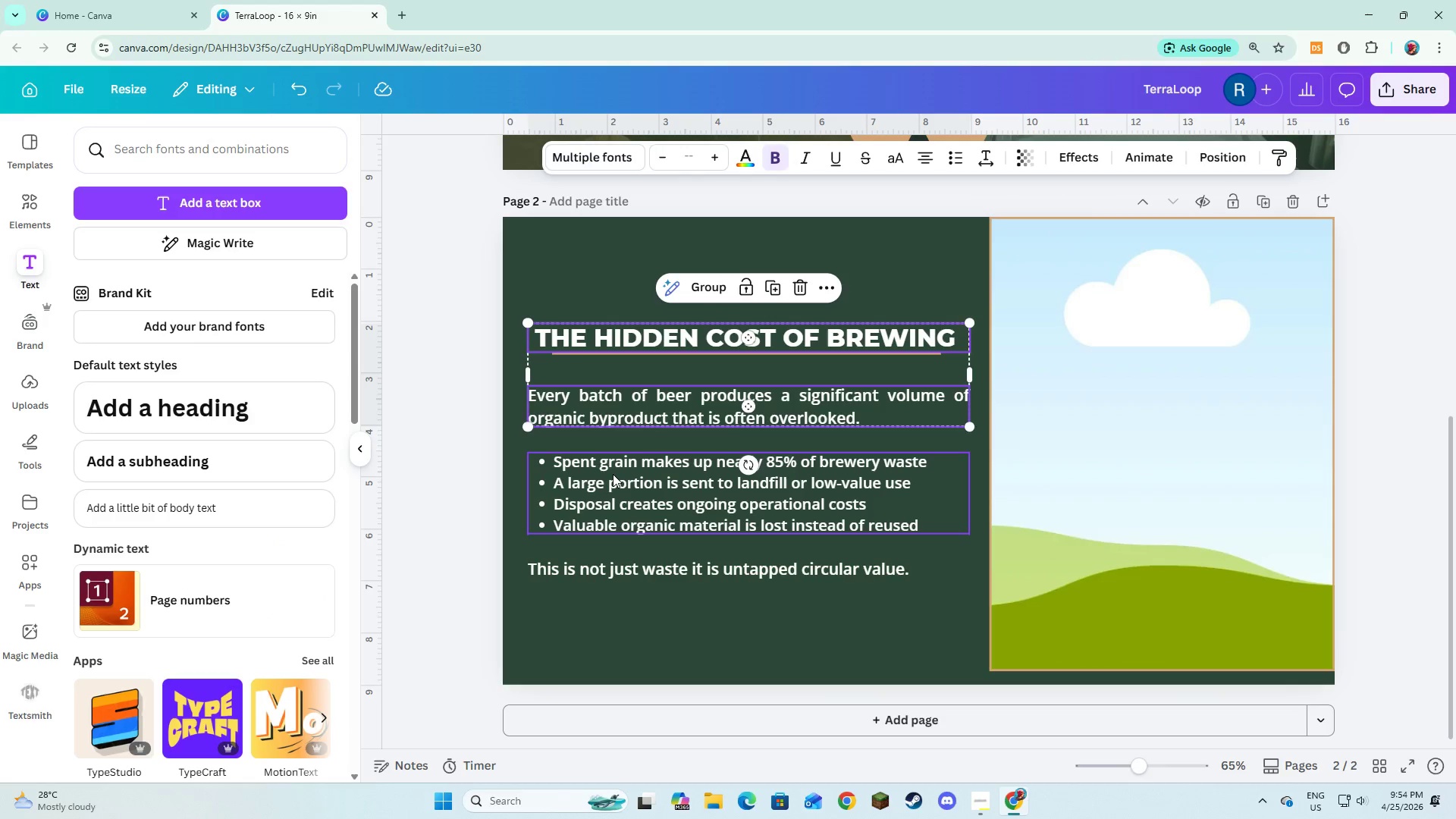 
left_click([613, 474])
 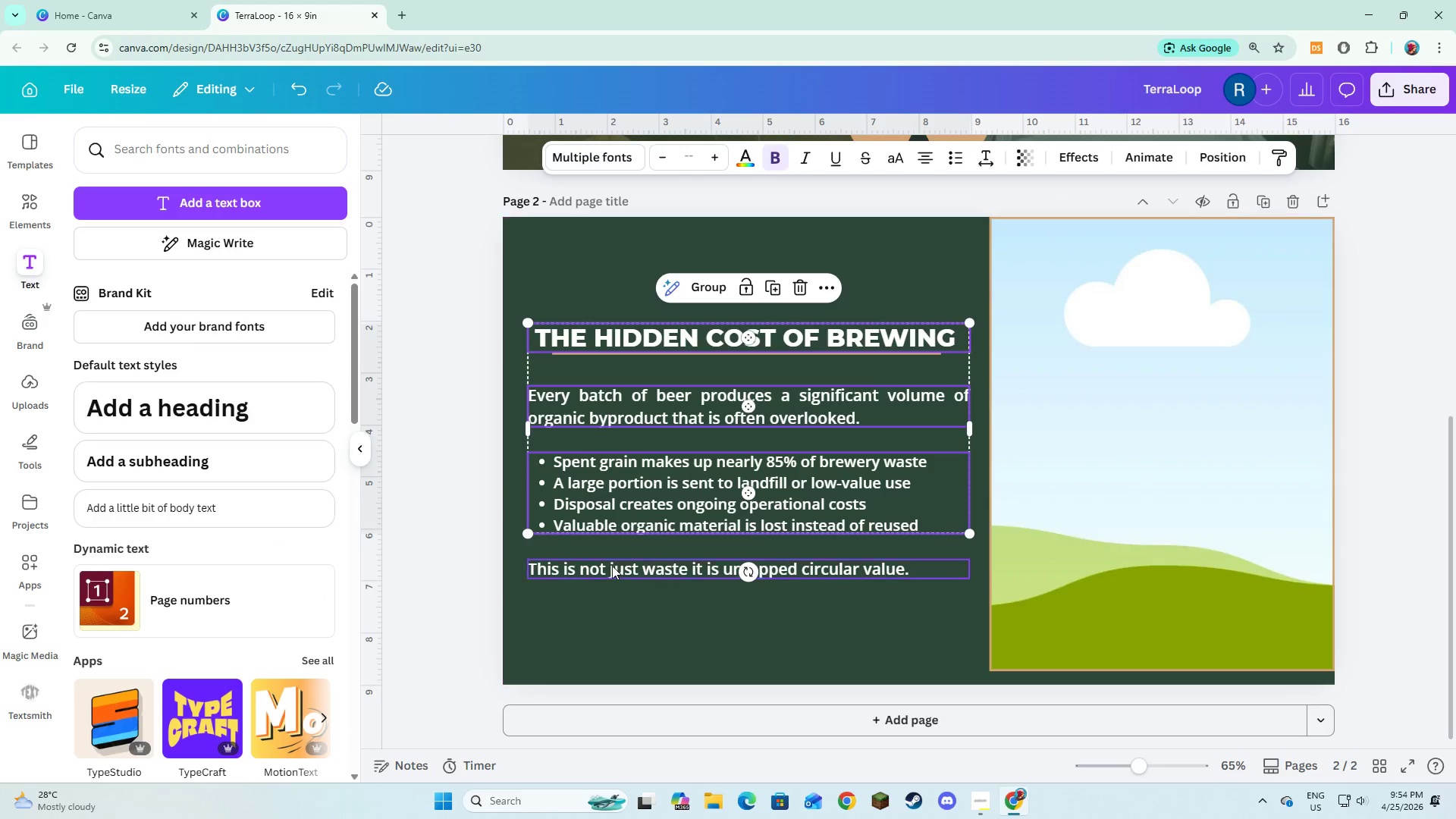 
left_click([612, 566])
 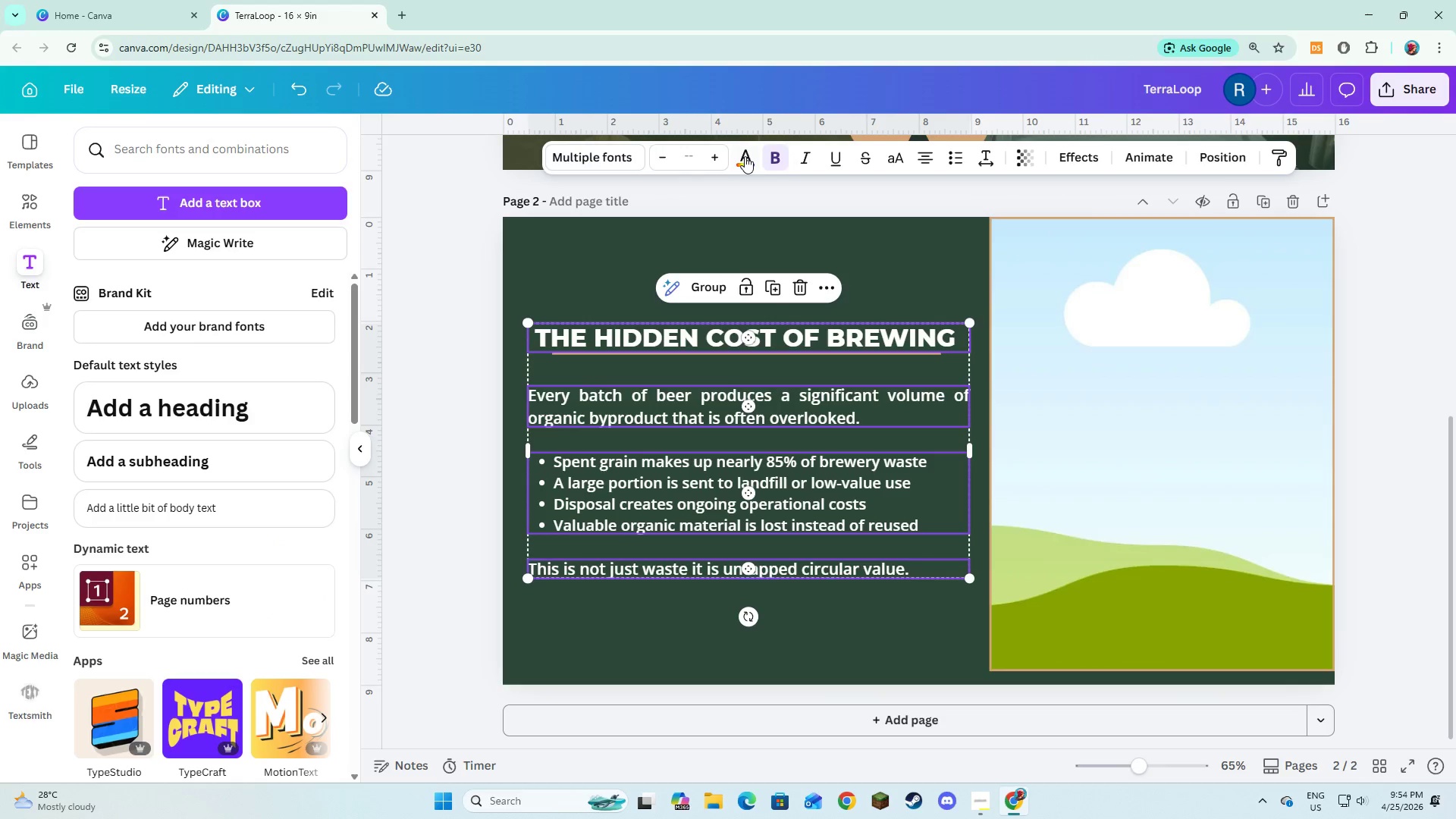 
left_click([748, 160])
 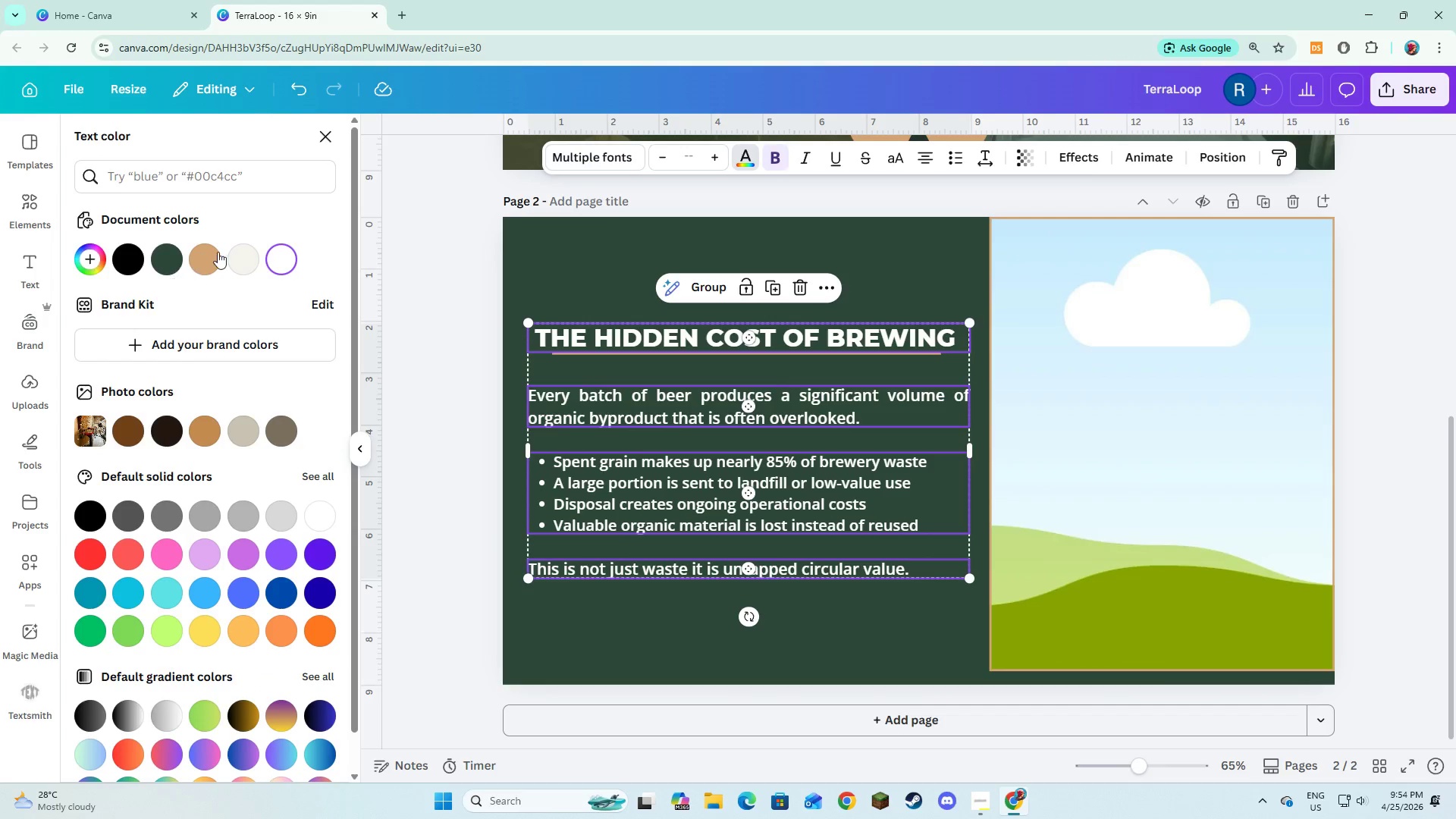 
left_click([236, 250])
 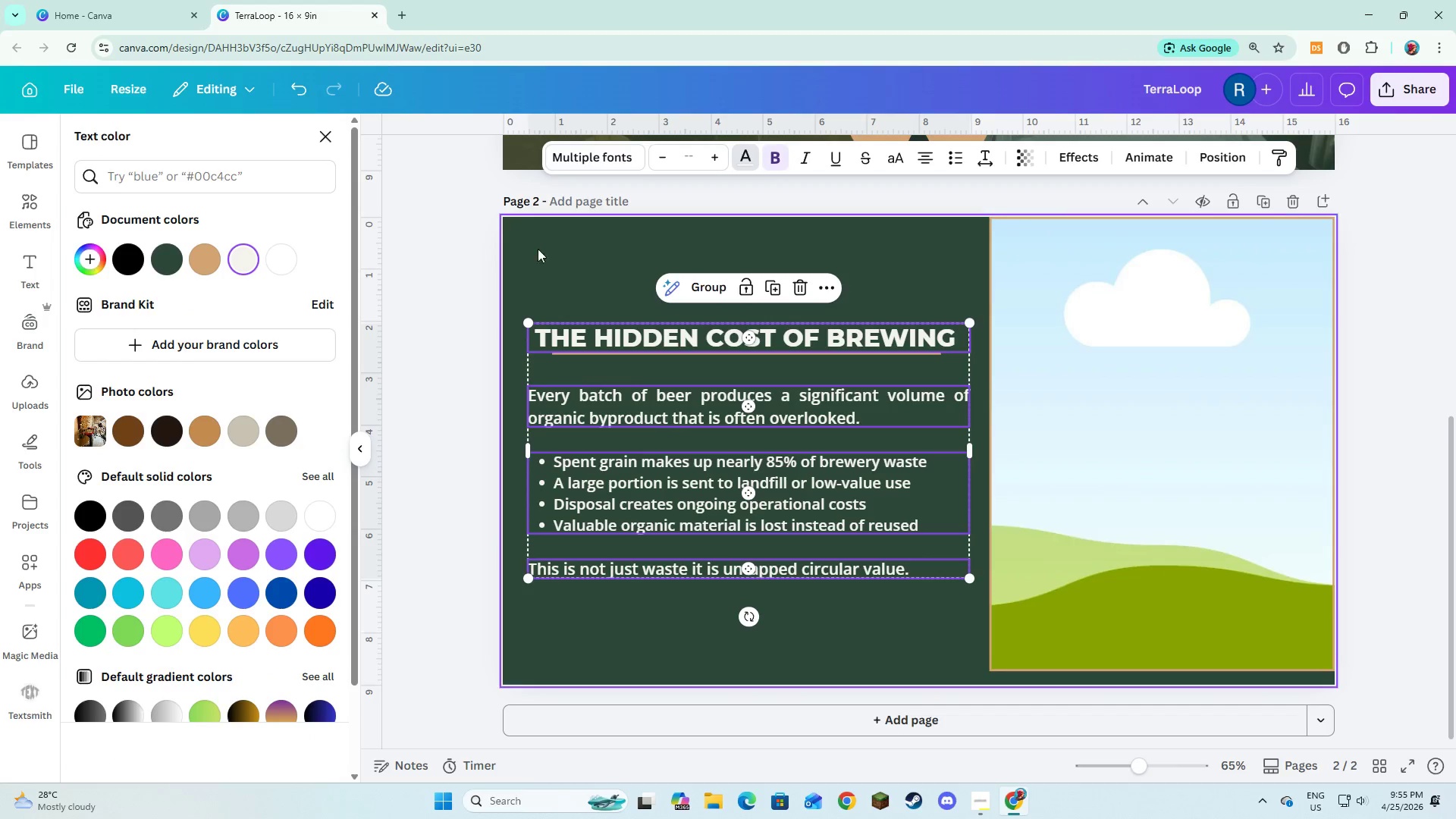 
left_click([542, 250])
 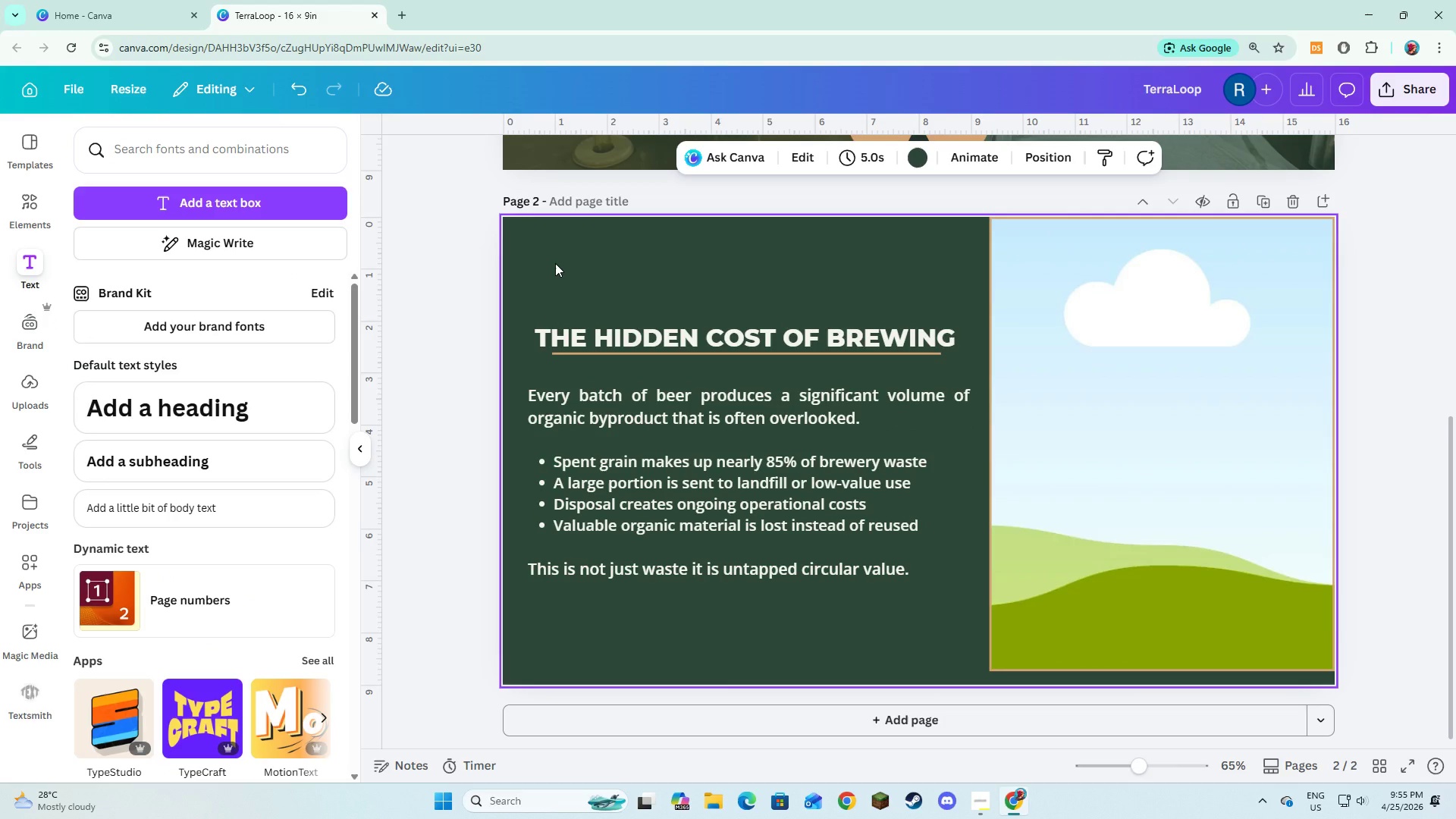 
wait(8.8)
 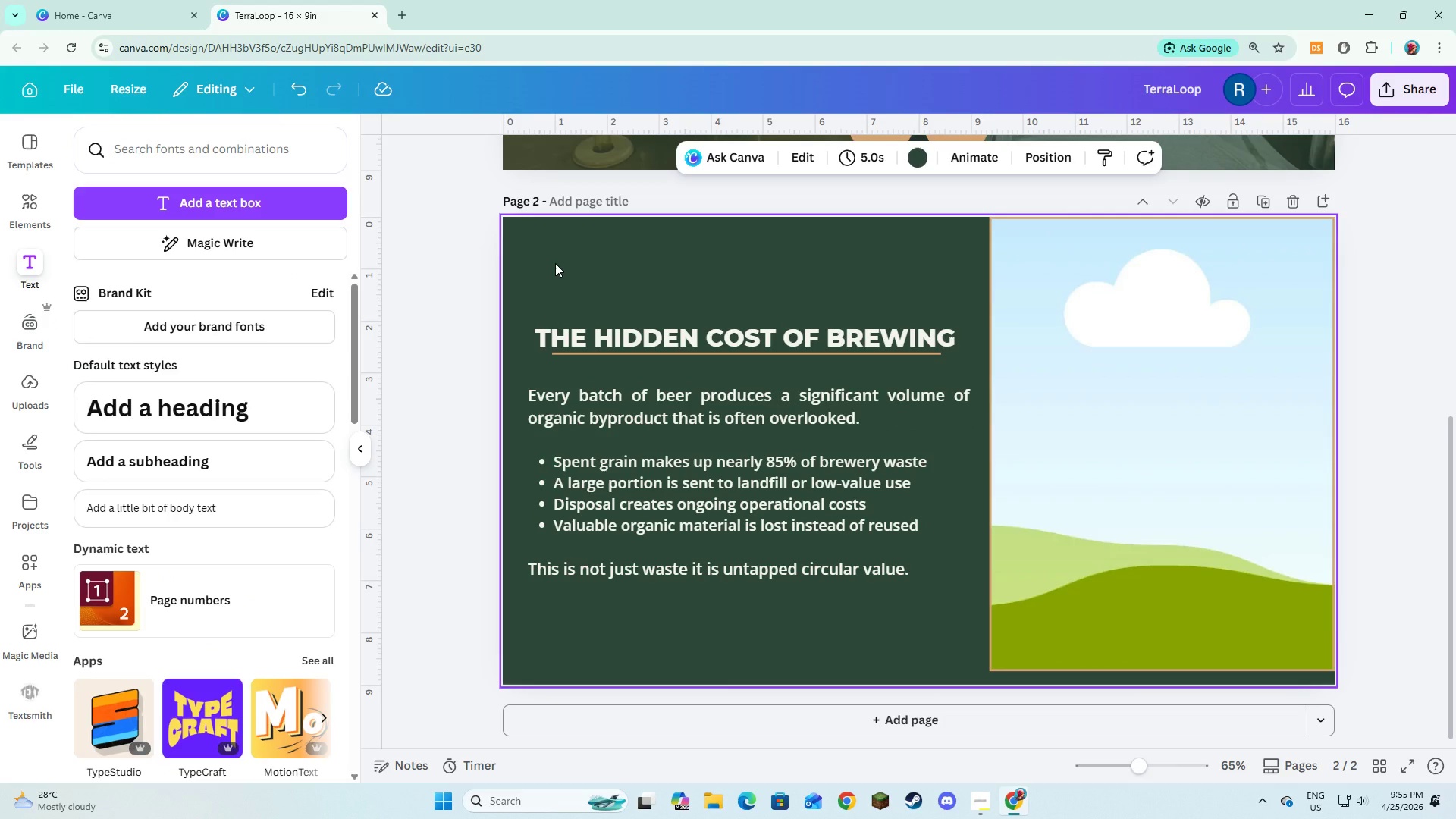 
left_click([653, 331])
 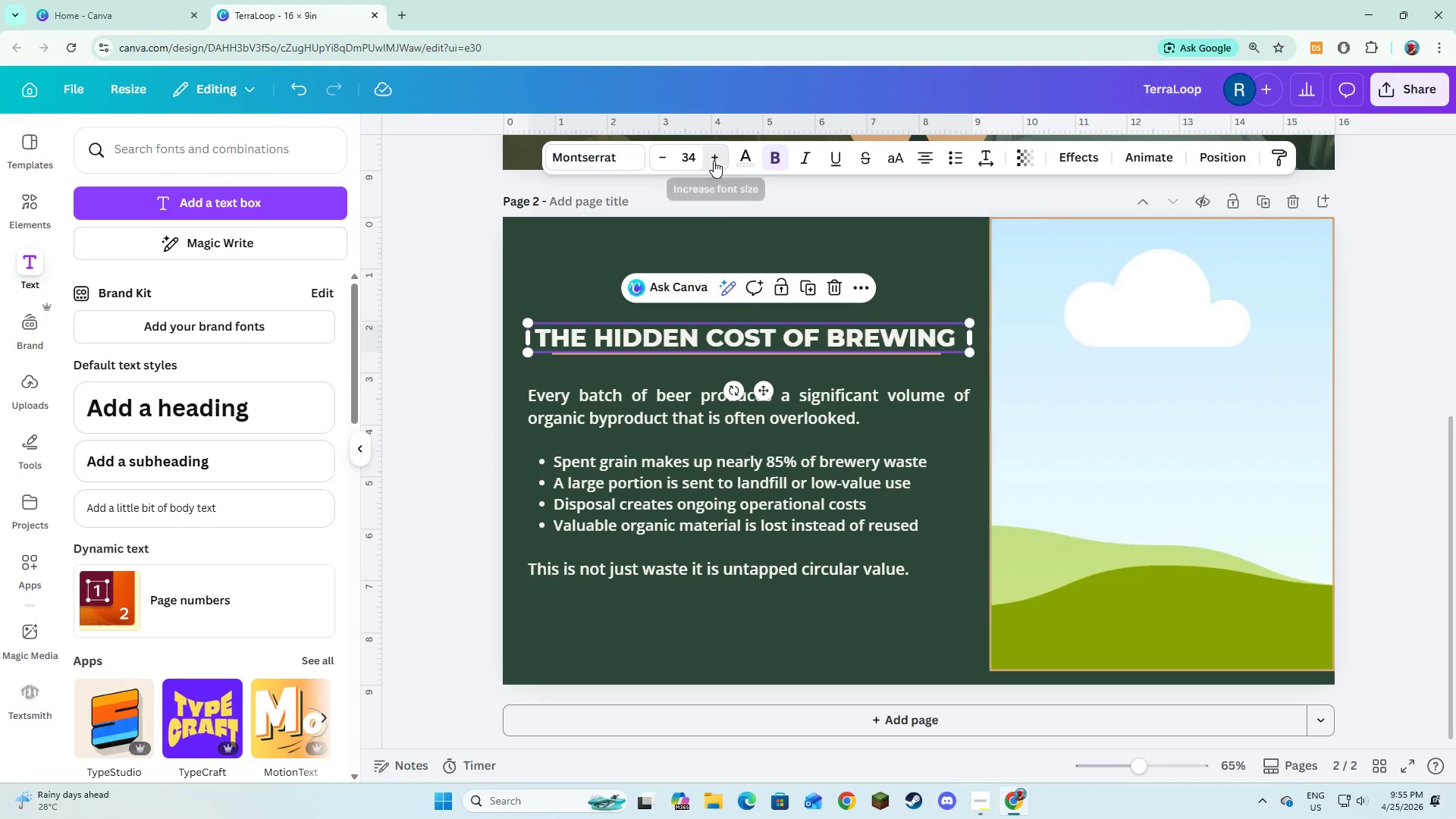 
double_click([714, 161])
 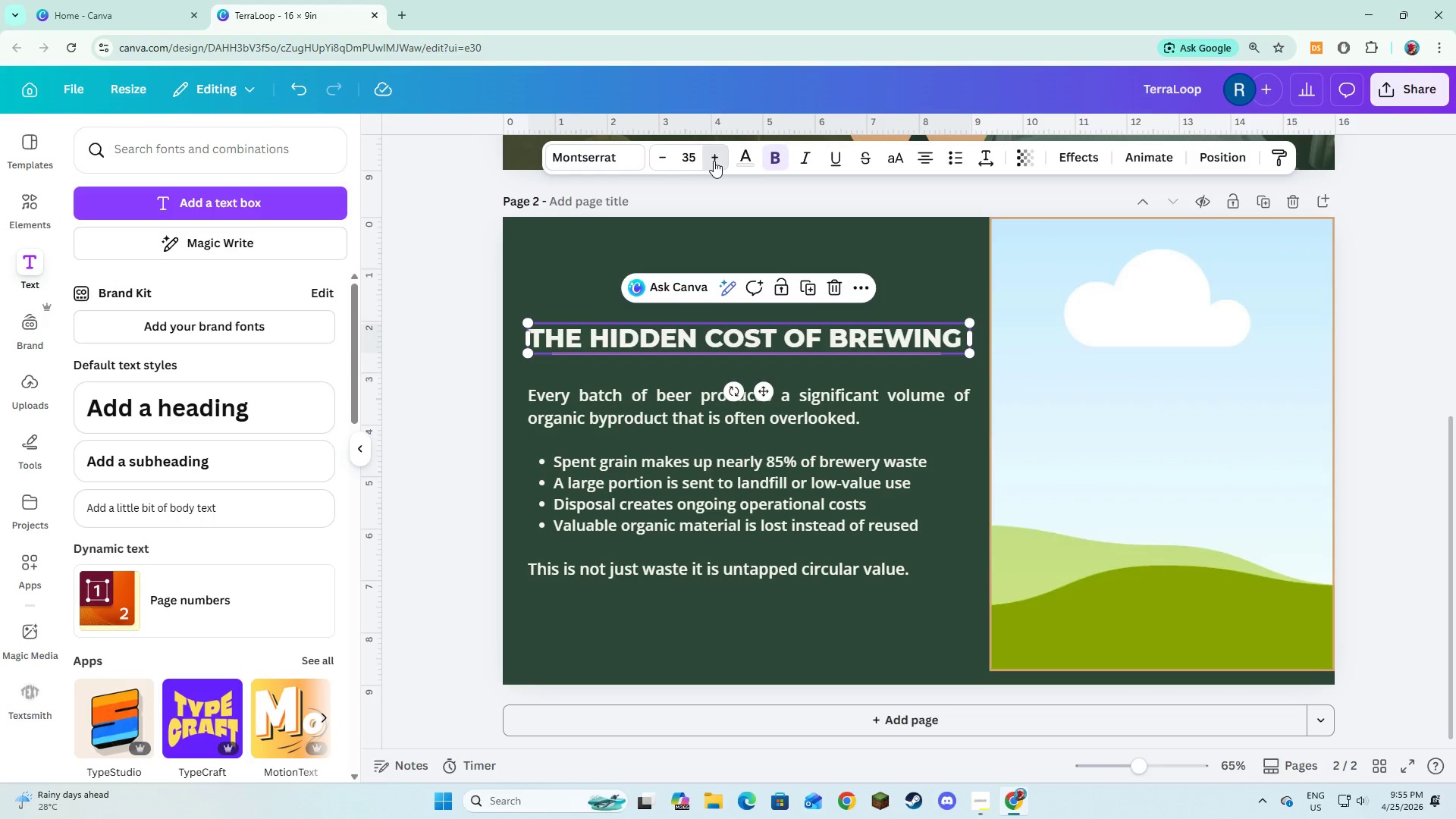 
triple_click([714, 161])
 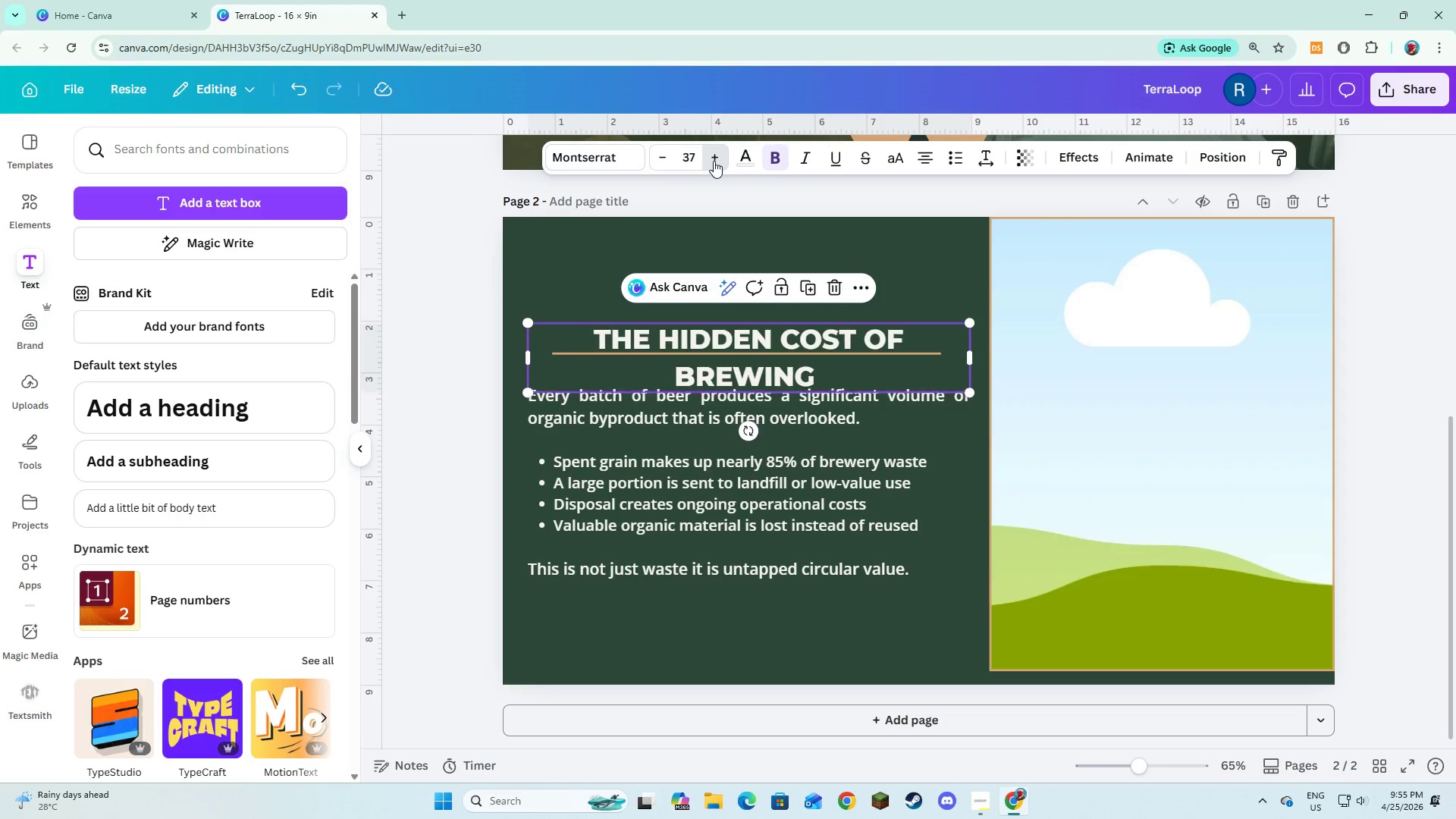 
triple_click([714, 161])
 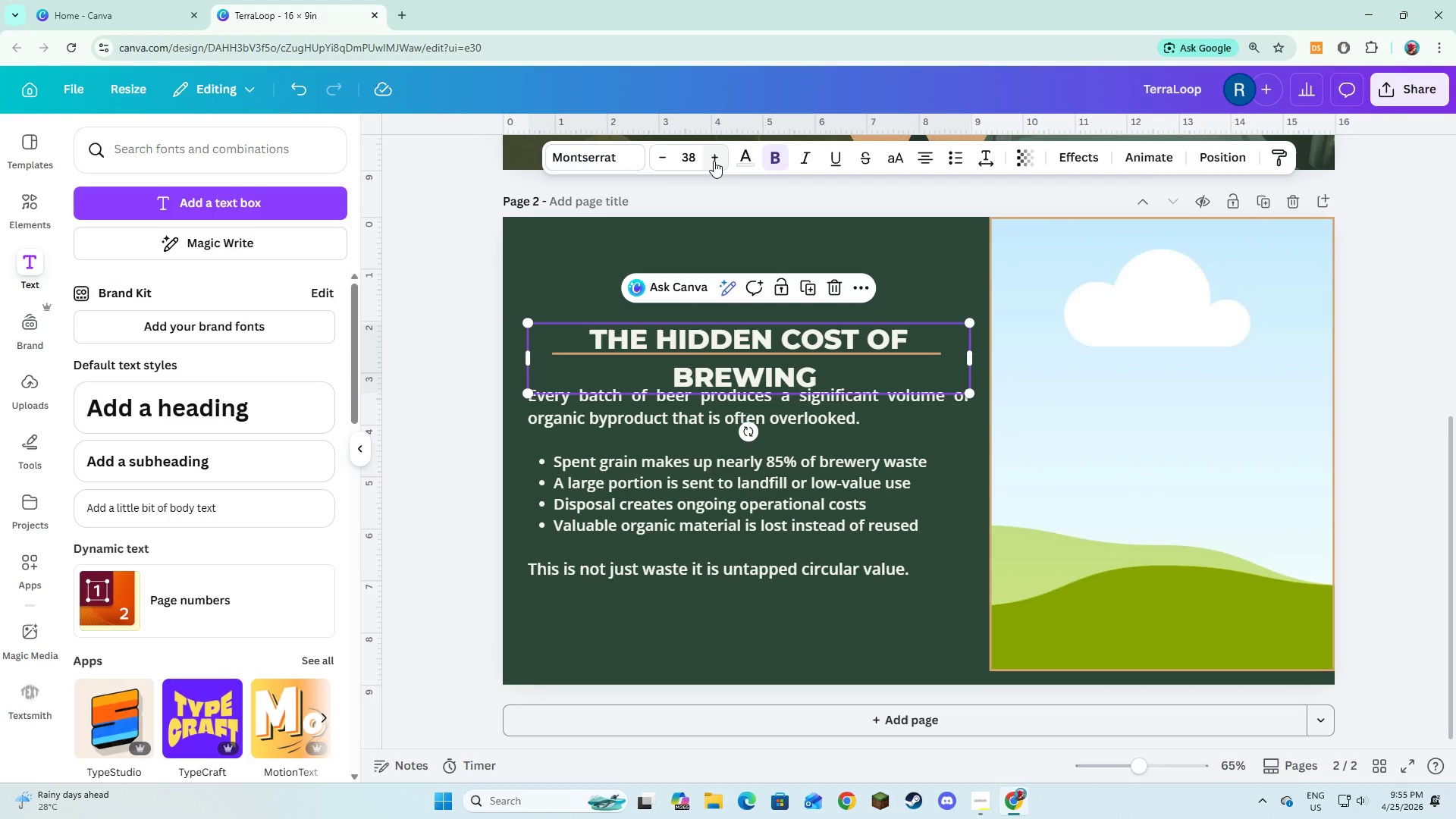 
left_click([714, 161])
 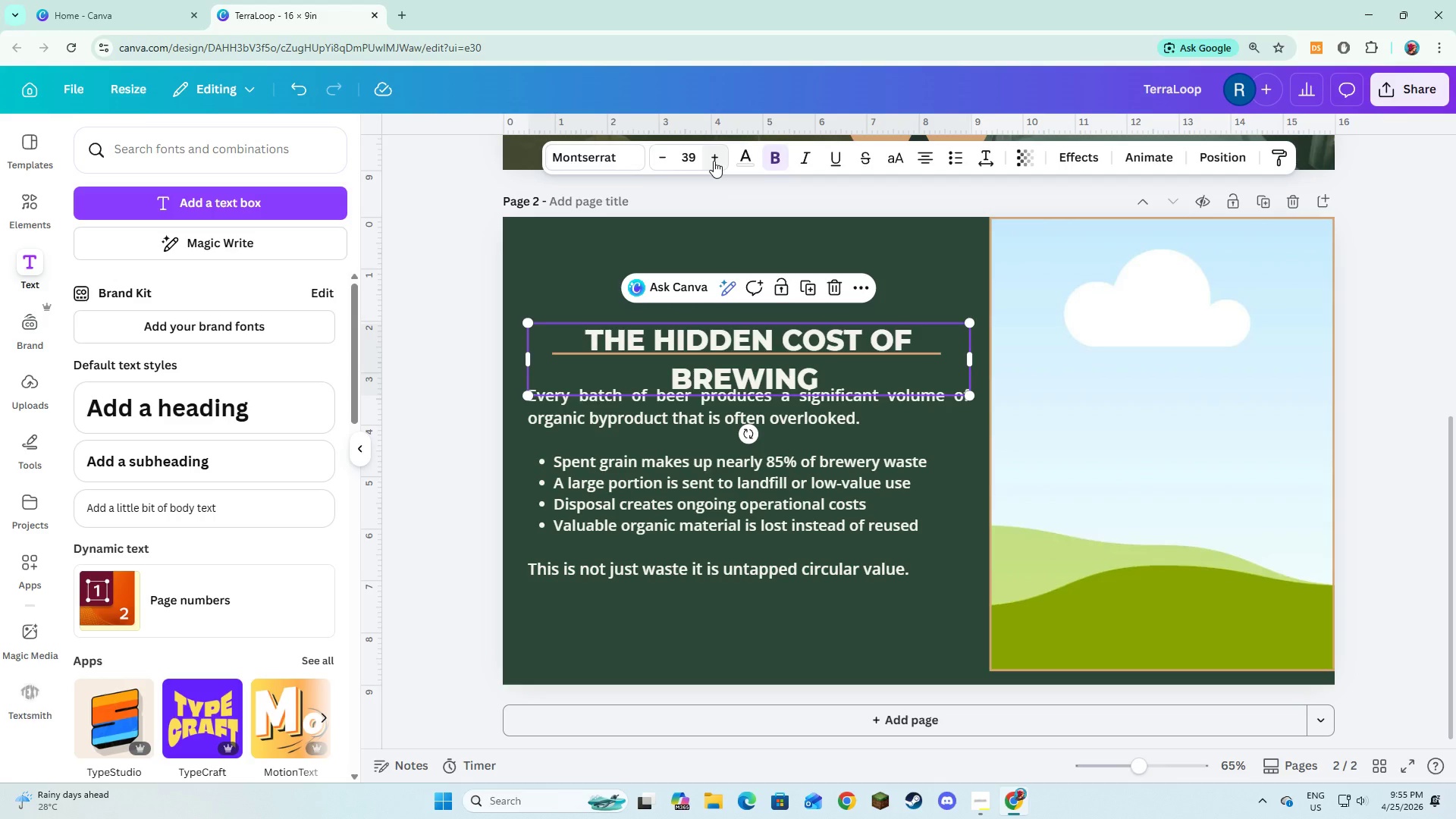 
left_click([714, 161])
 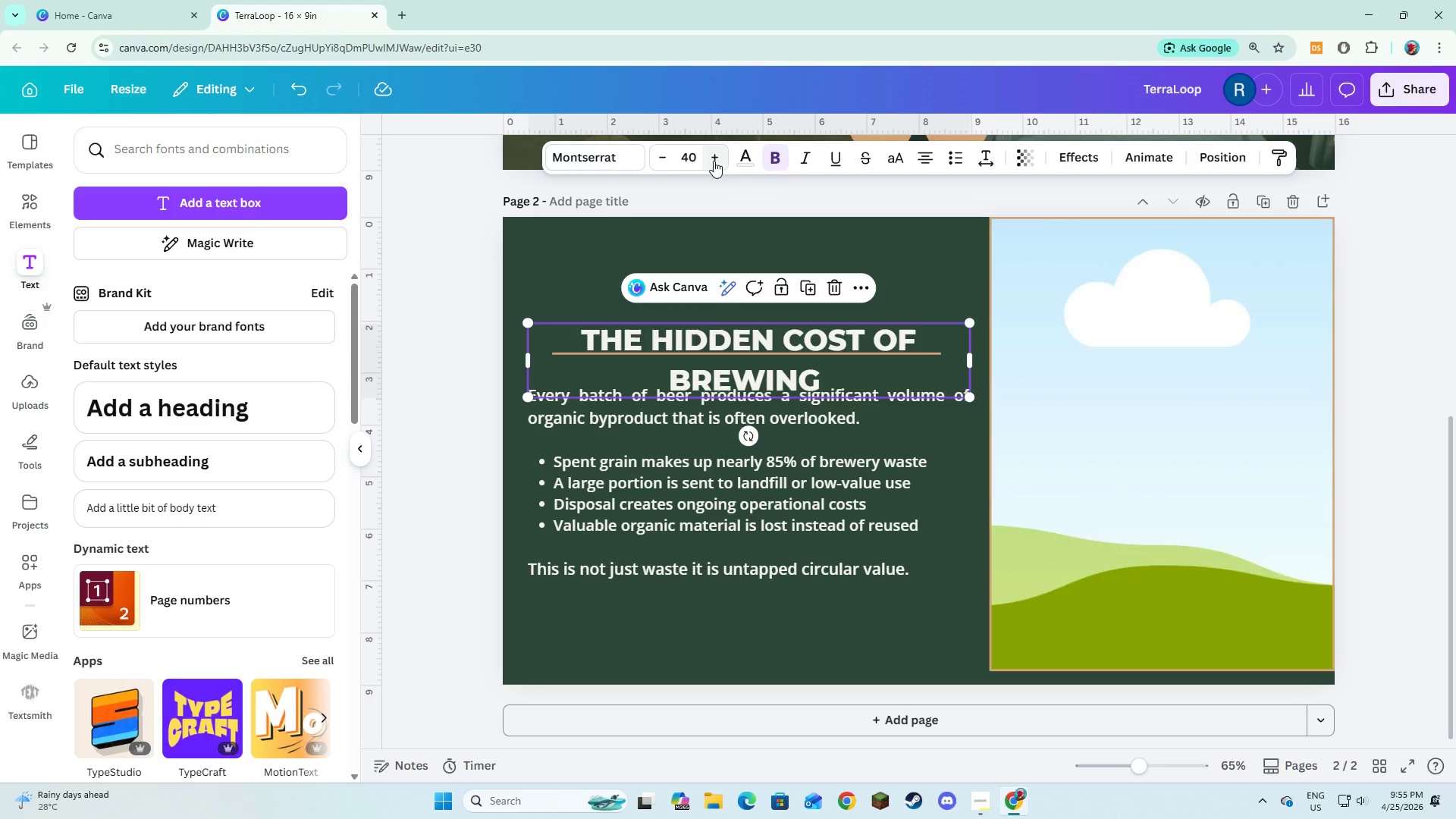 
left_click([629, 237])
 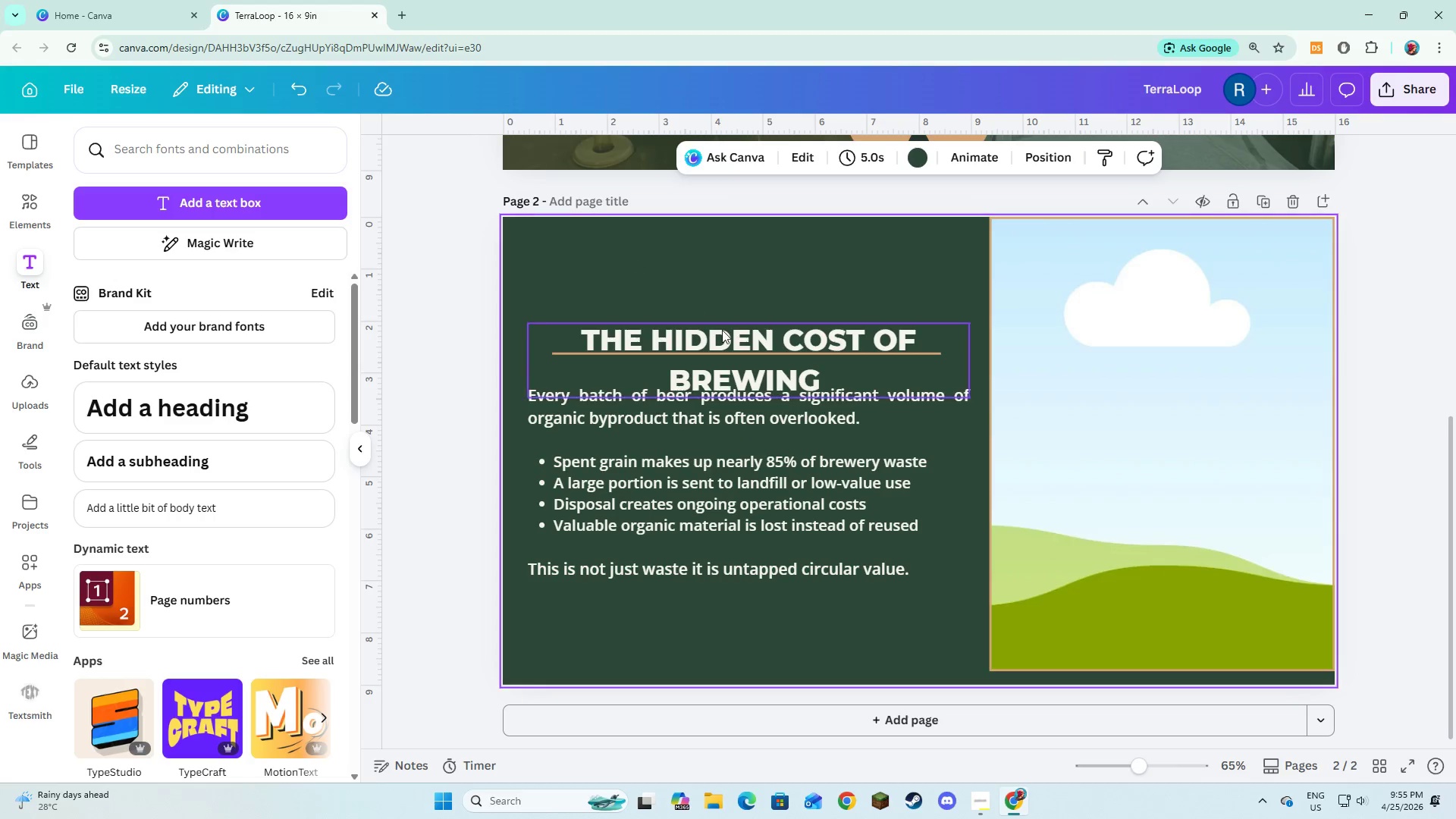 
left_click([722, 330])
 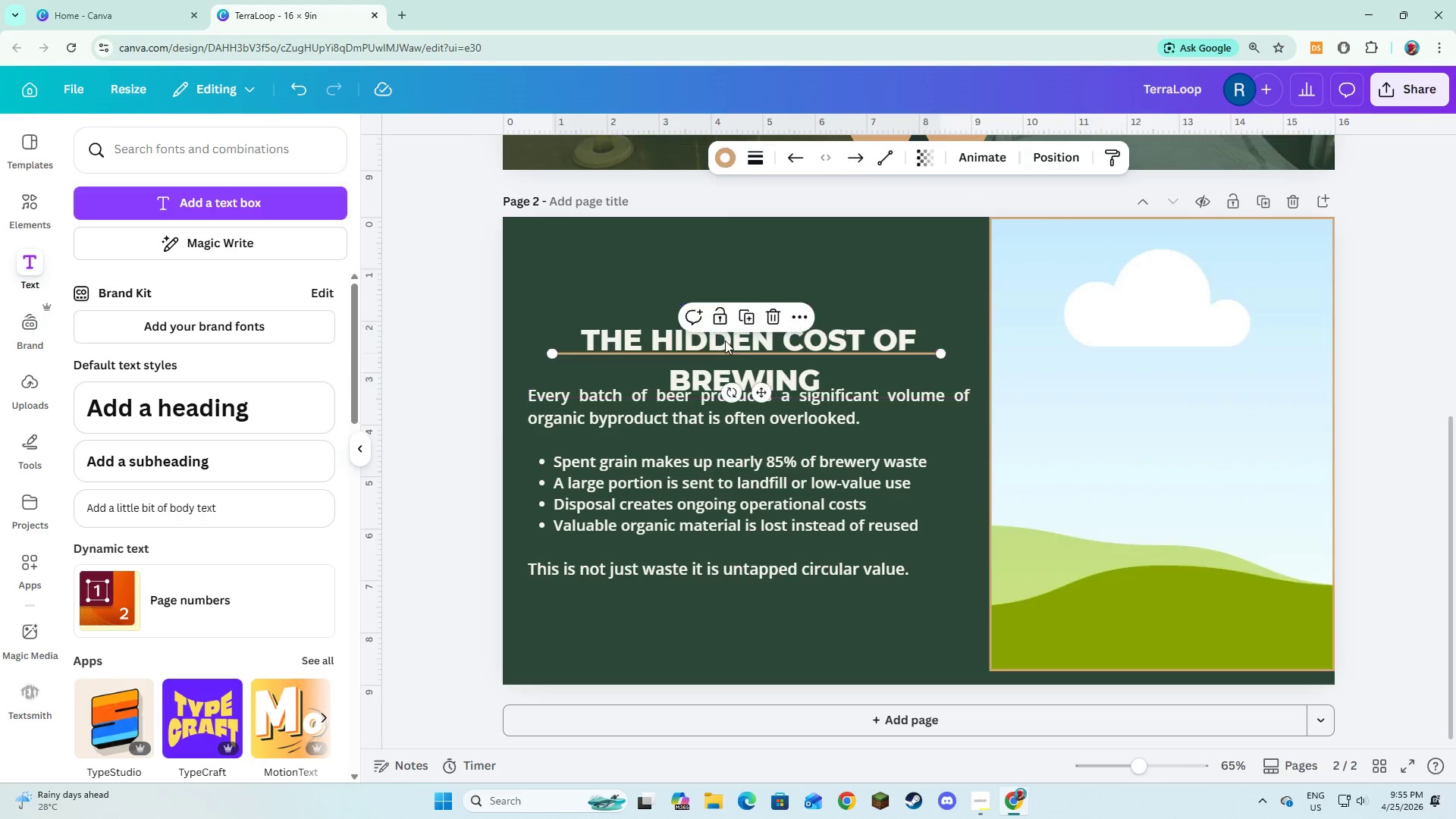 
left_click_drag(start_coordinate=[725, 340], to_coordinate=[723, 288])
 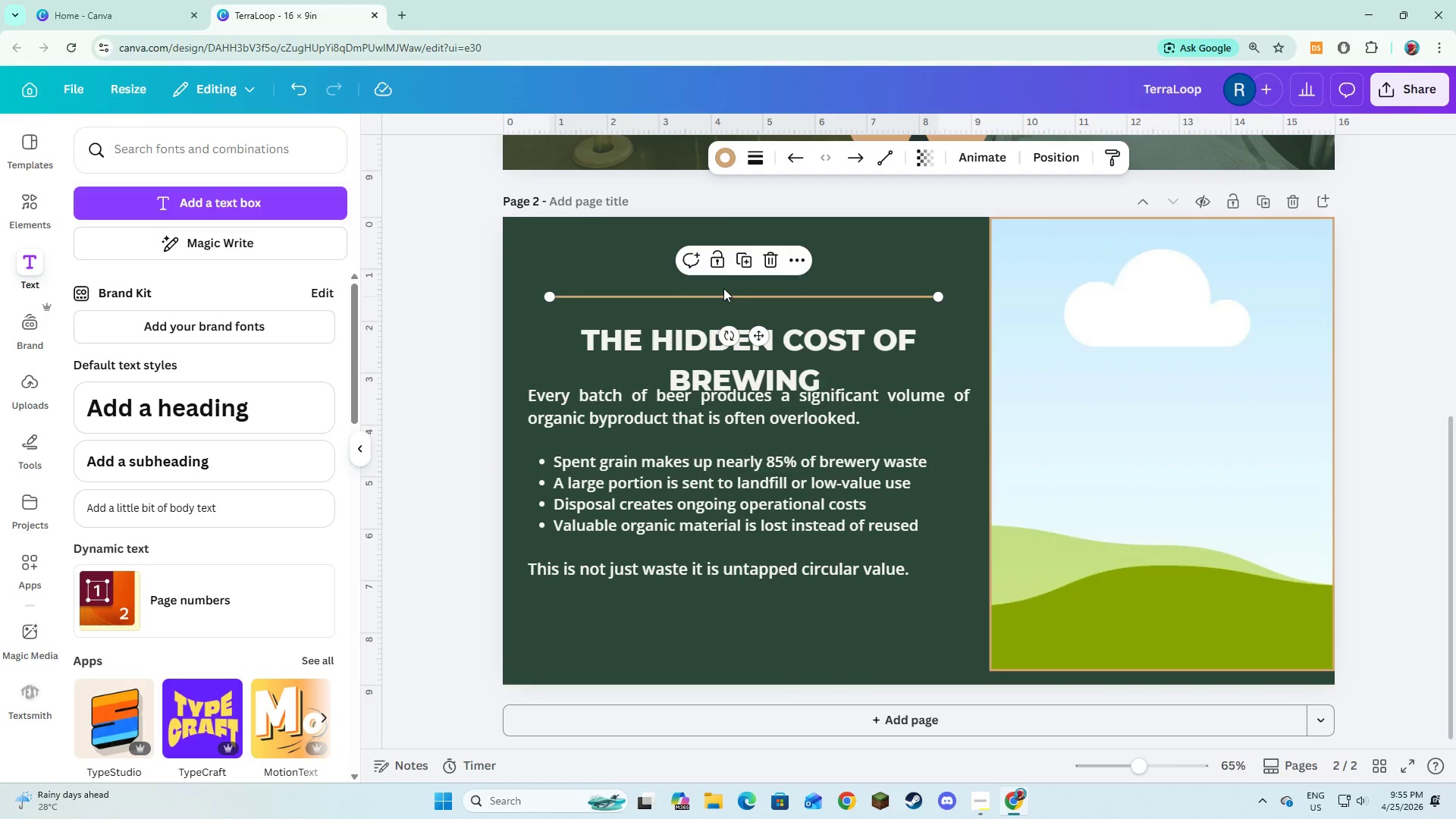 
key(Control+ControlLeft)
 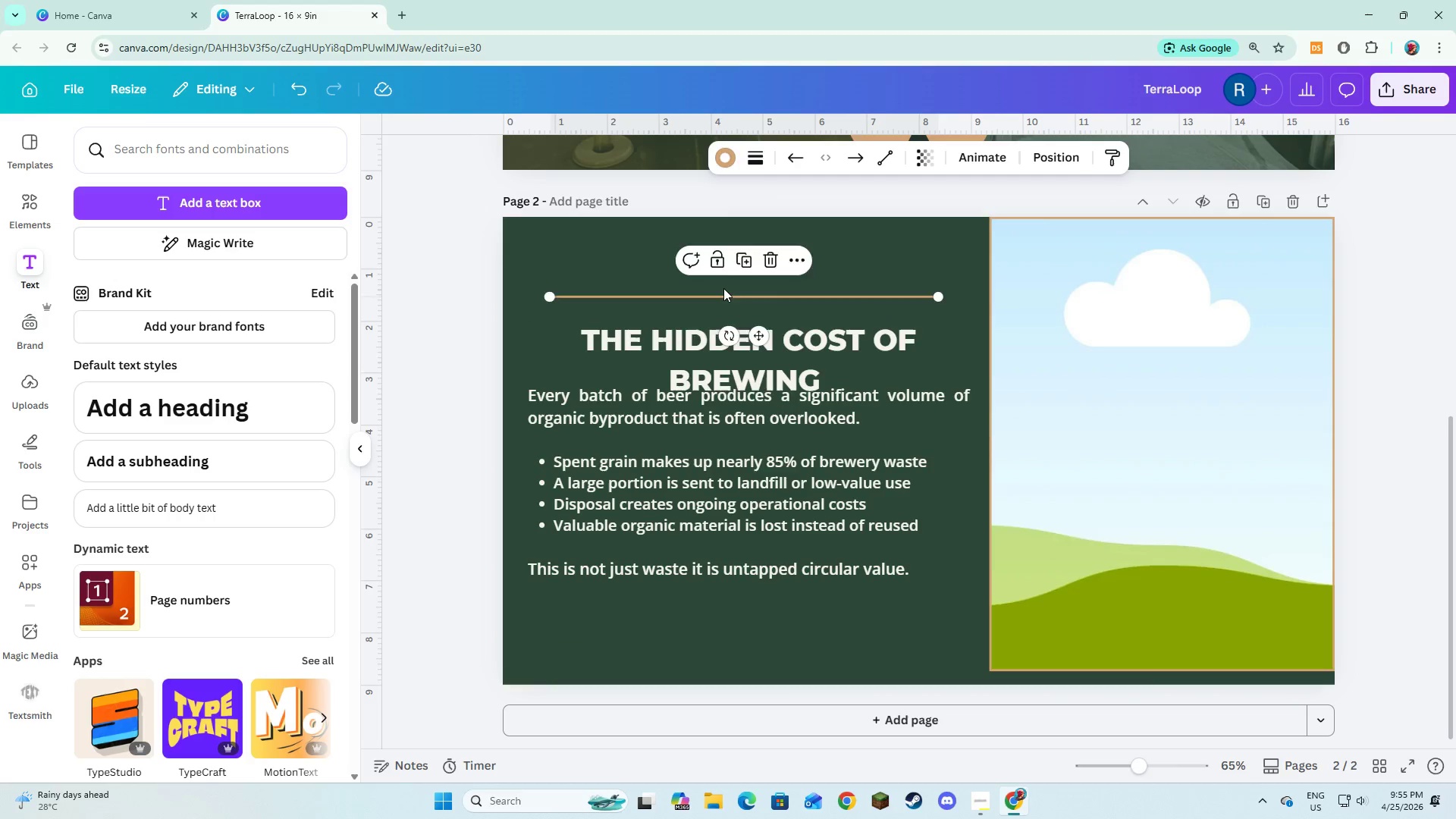 
key(Control+Z)
 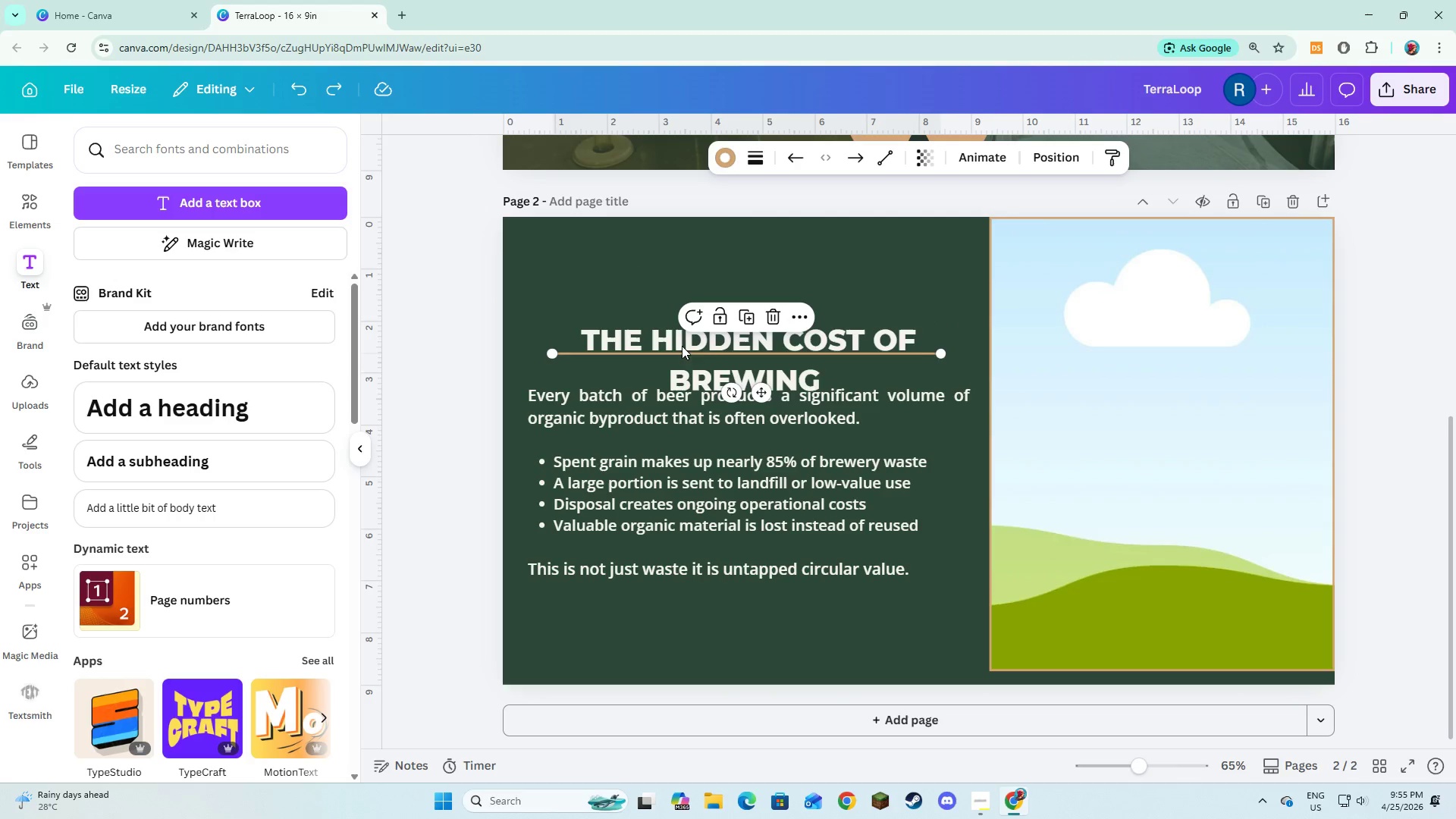 
double_click([670, 327])
 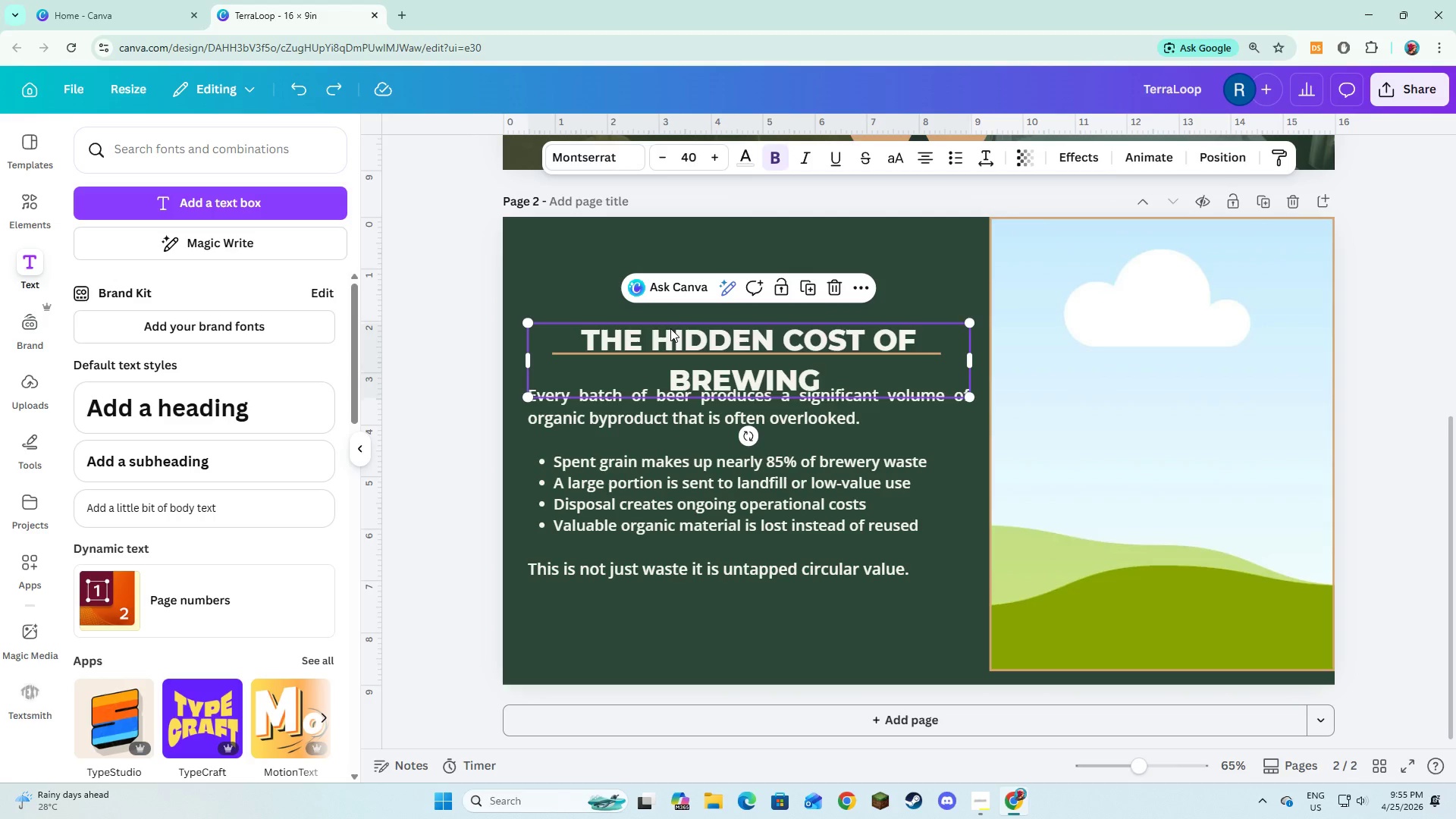 
left_click_drag(start_coordinate=[670, 328], to_coordinate=[671, 262])
 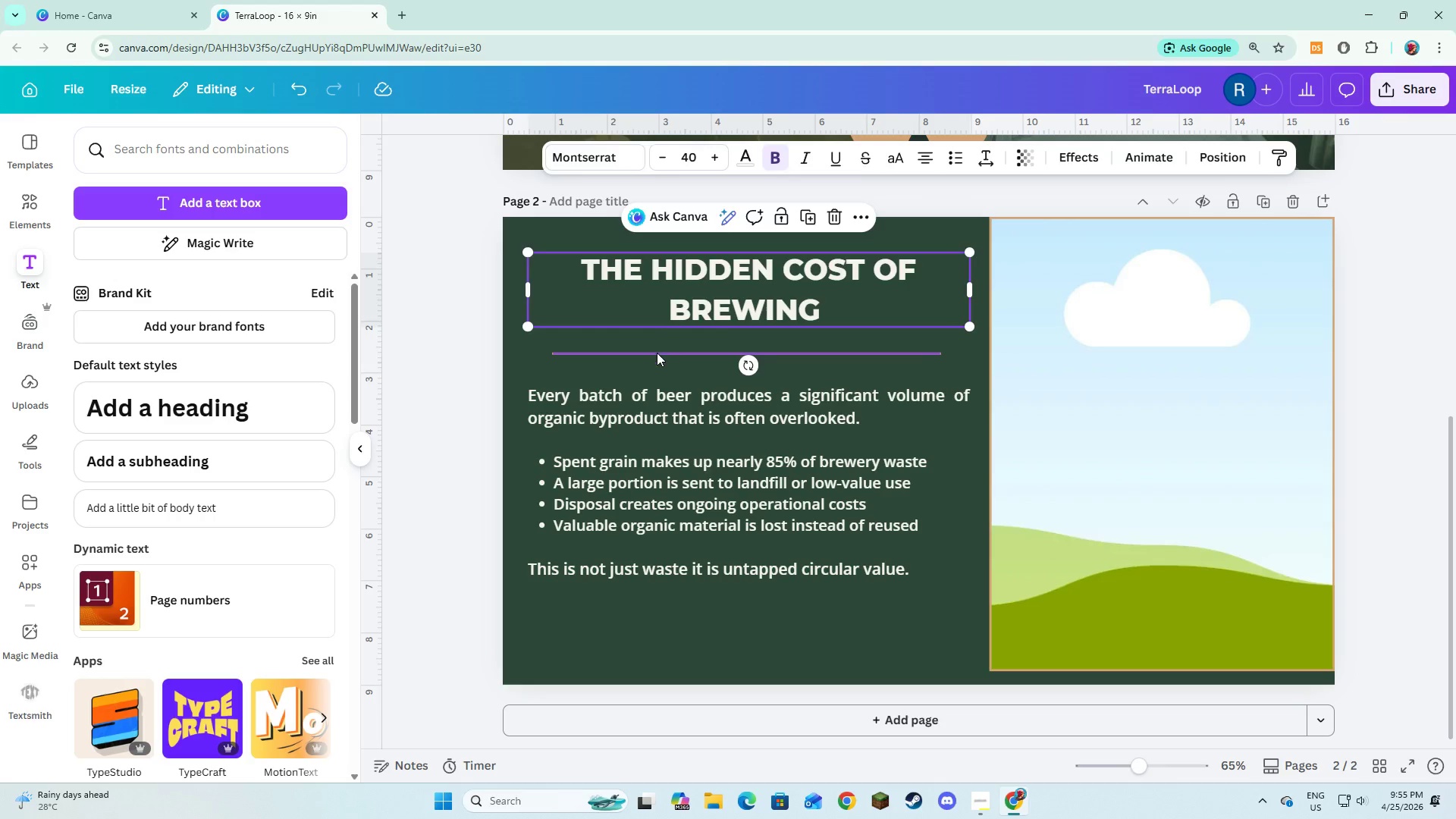 
left_click([656, 355])
 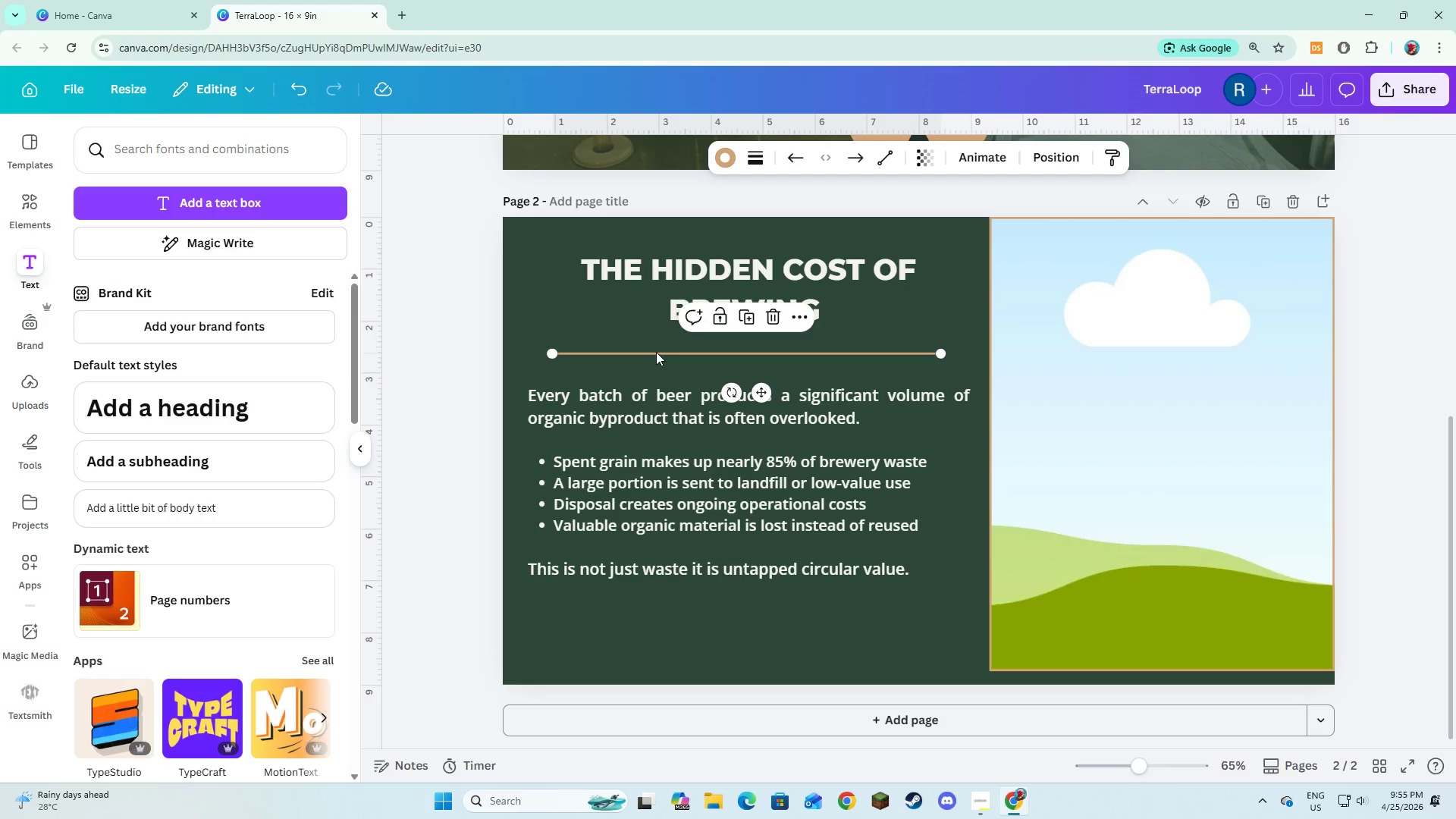 
left_click_drag(start_coordinate=[656, 352], to_coordinate=[657, 329])
 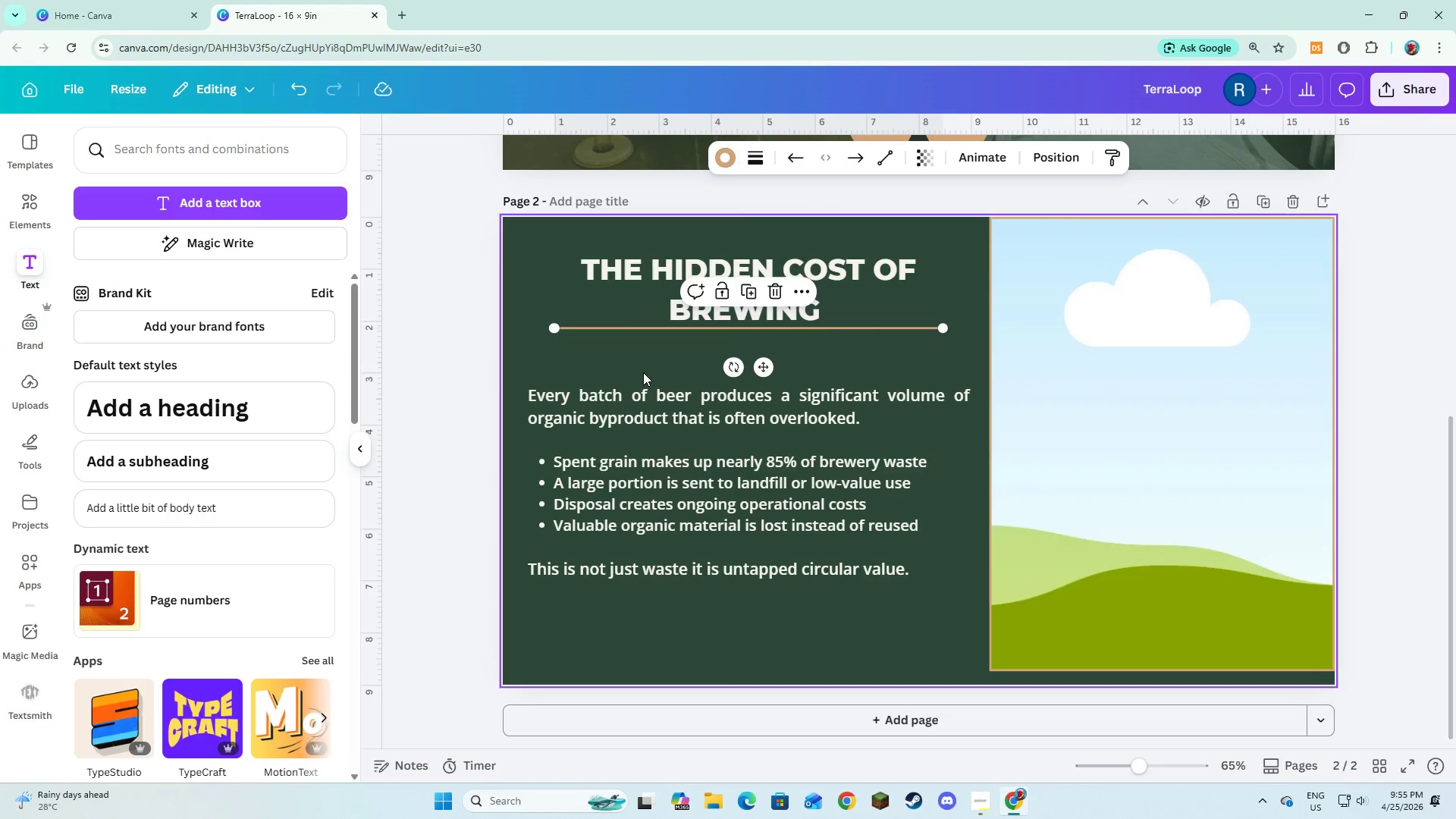 
left_click([643, 372])
 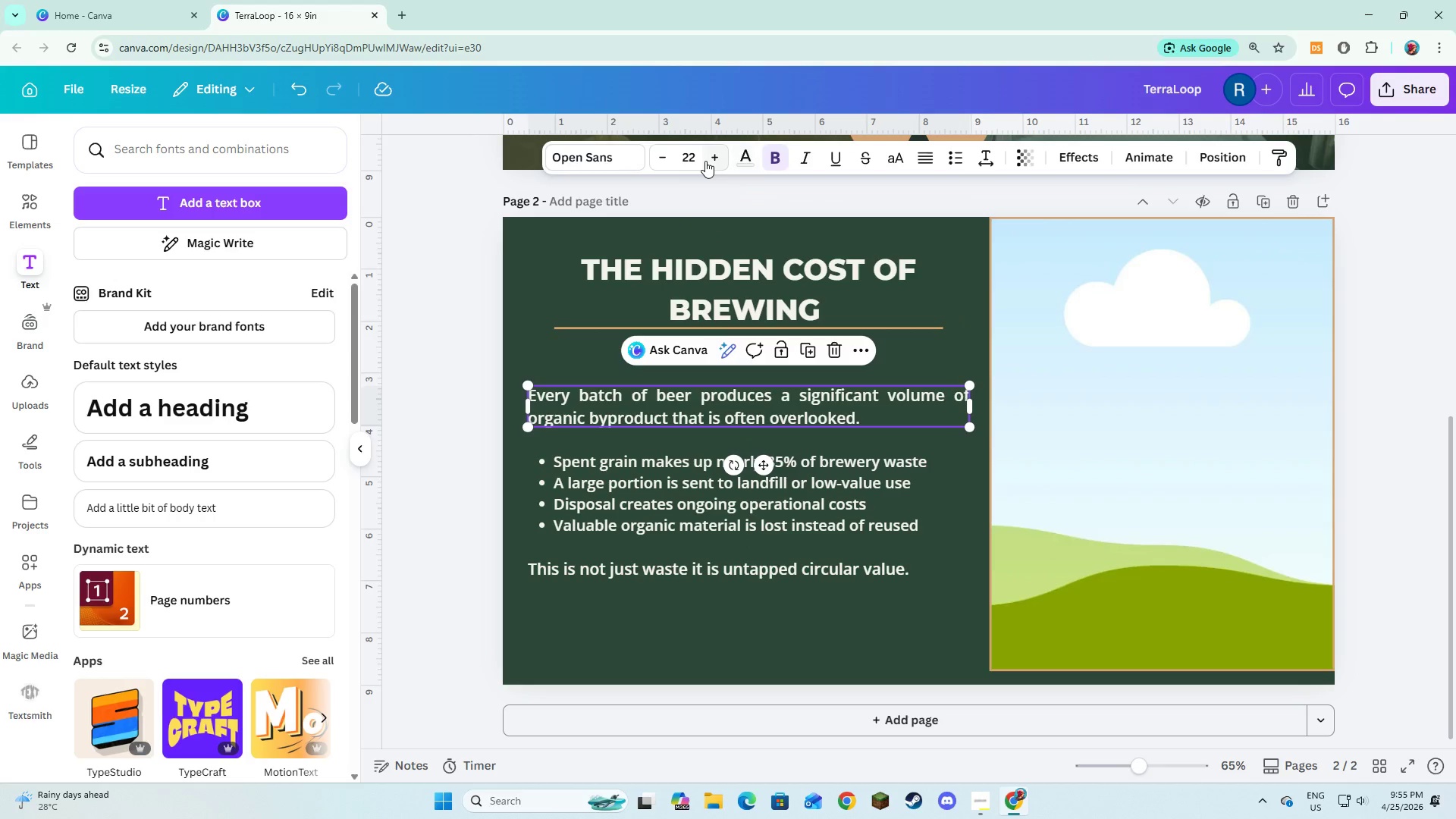 
double_click([705, 161])
 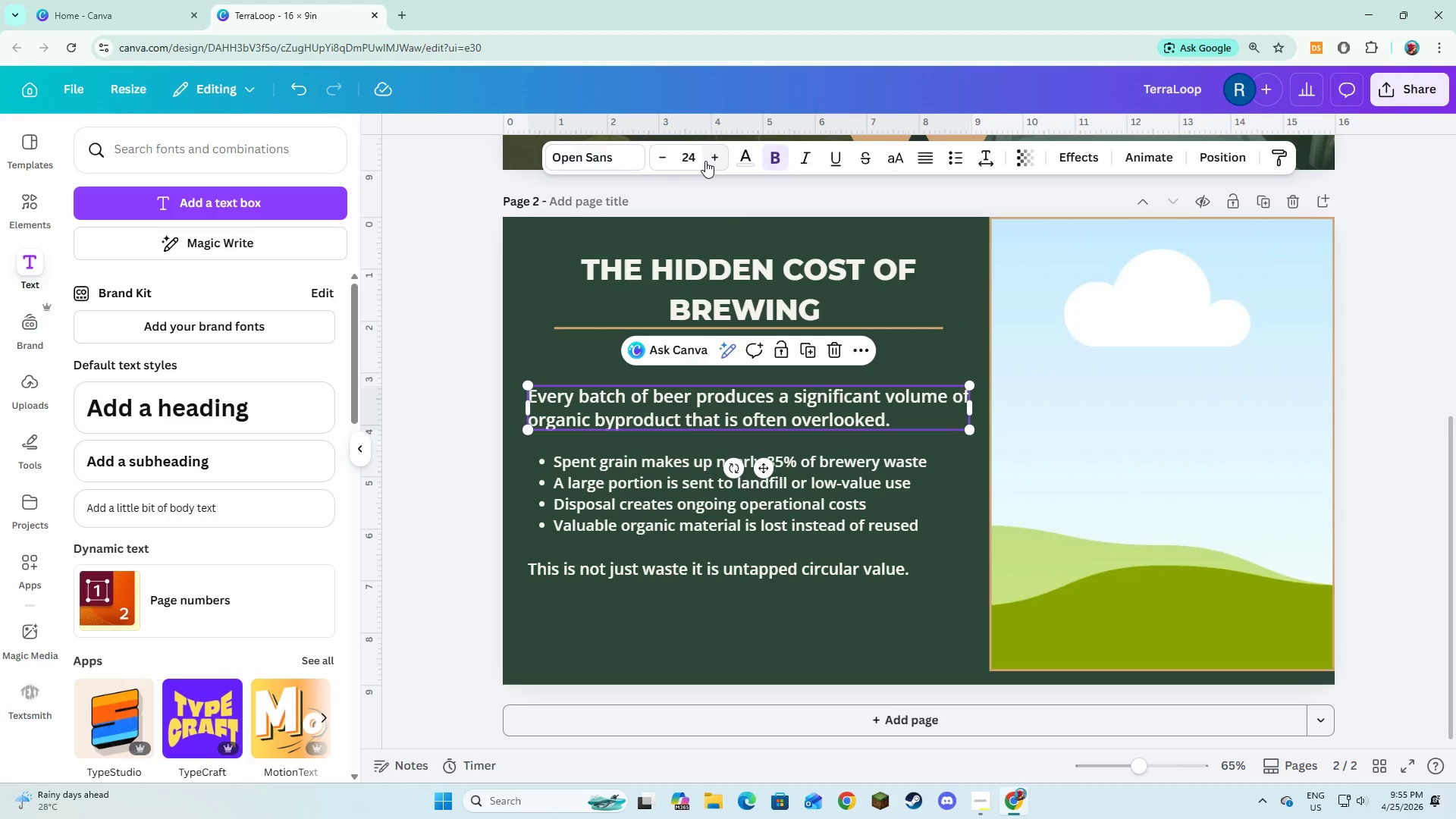 
triple_click([705, 161])
 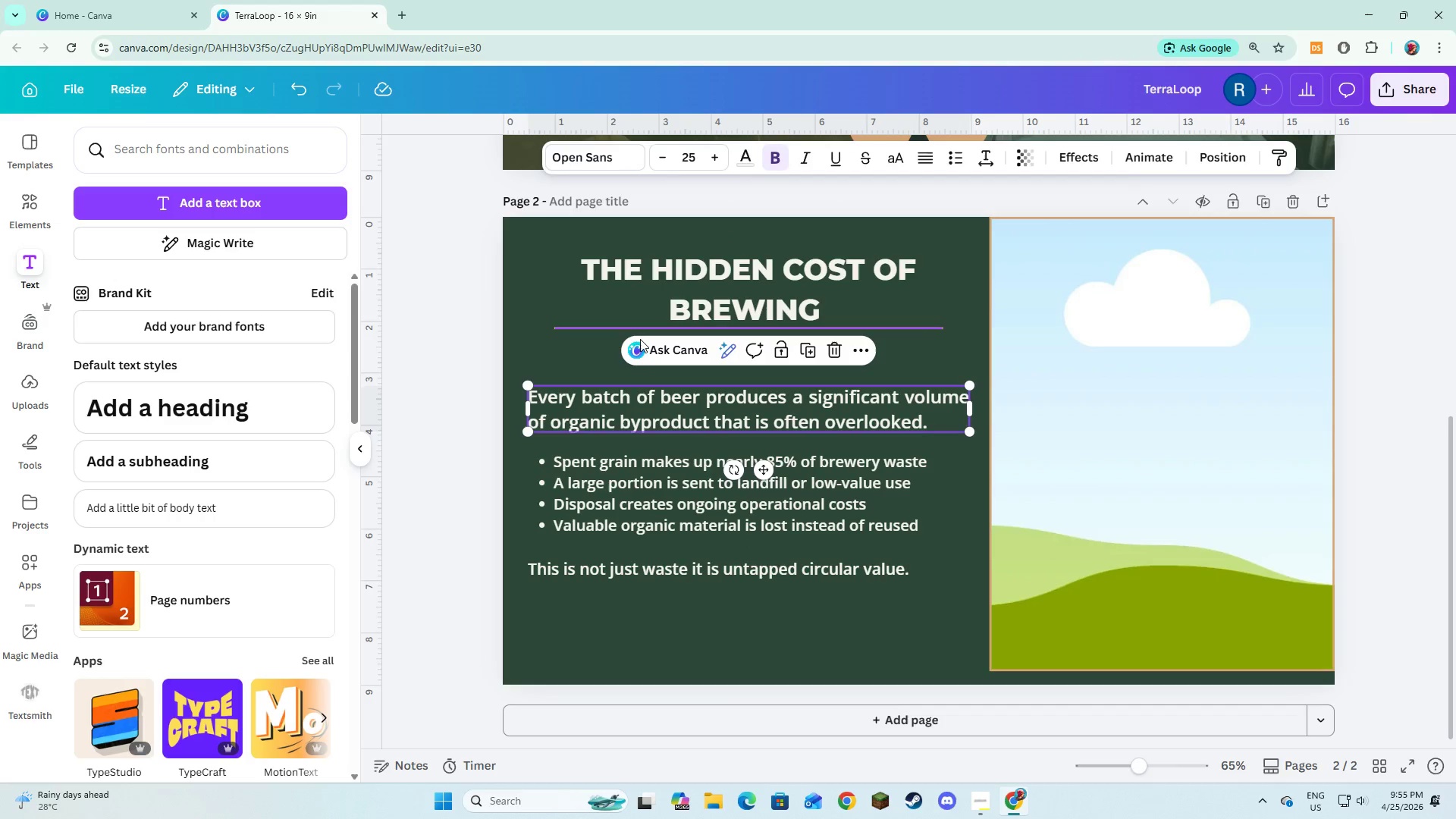 
left_click([640, 484])
 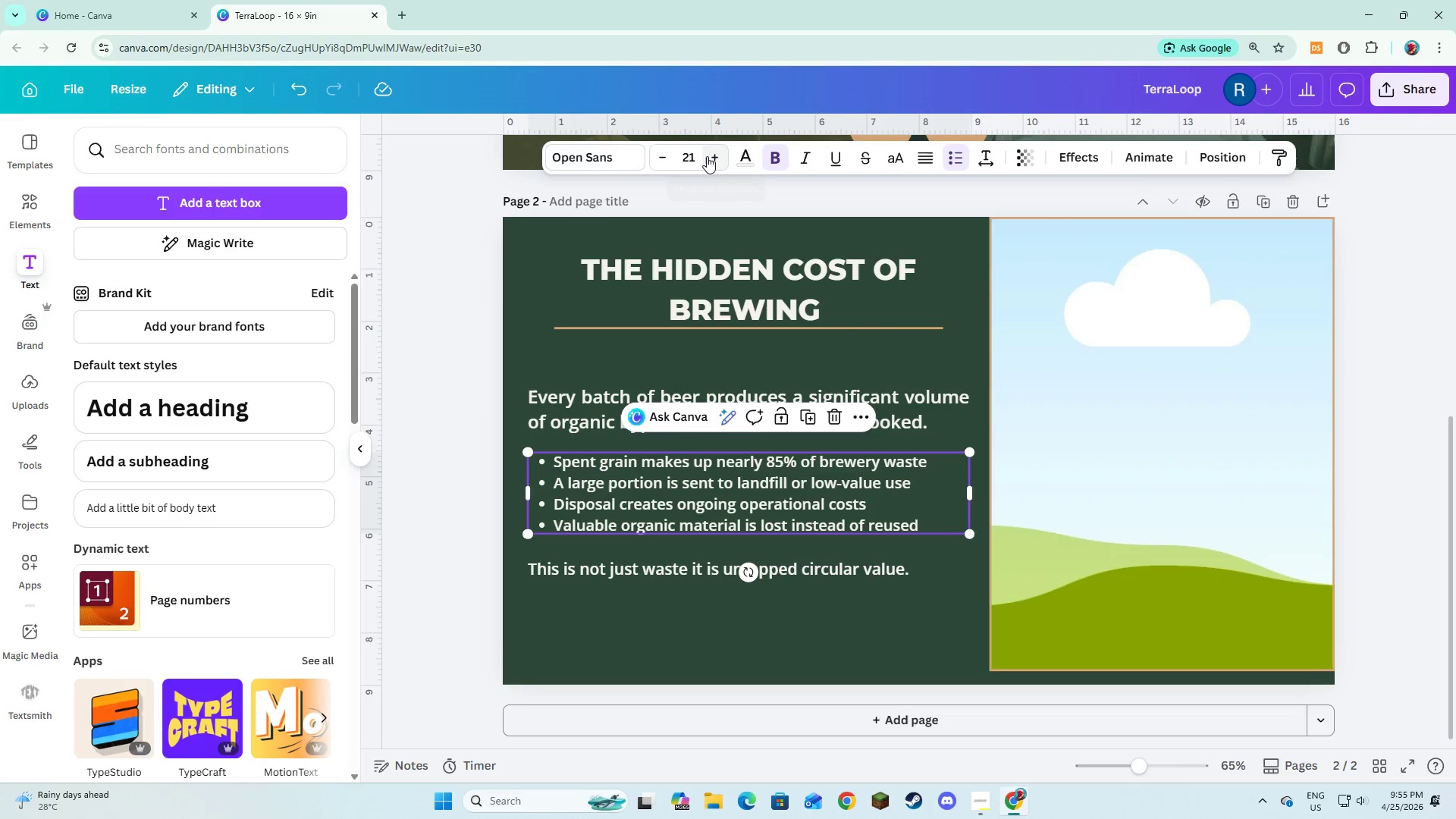 
double_click([707, 157])
 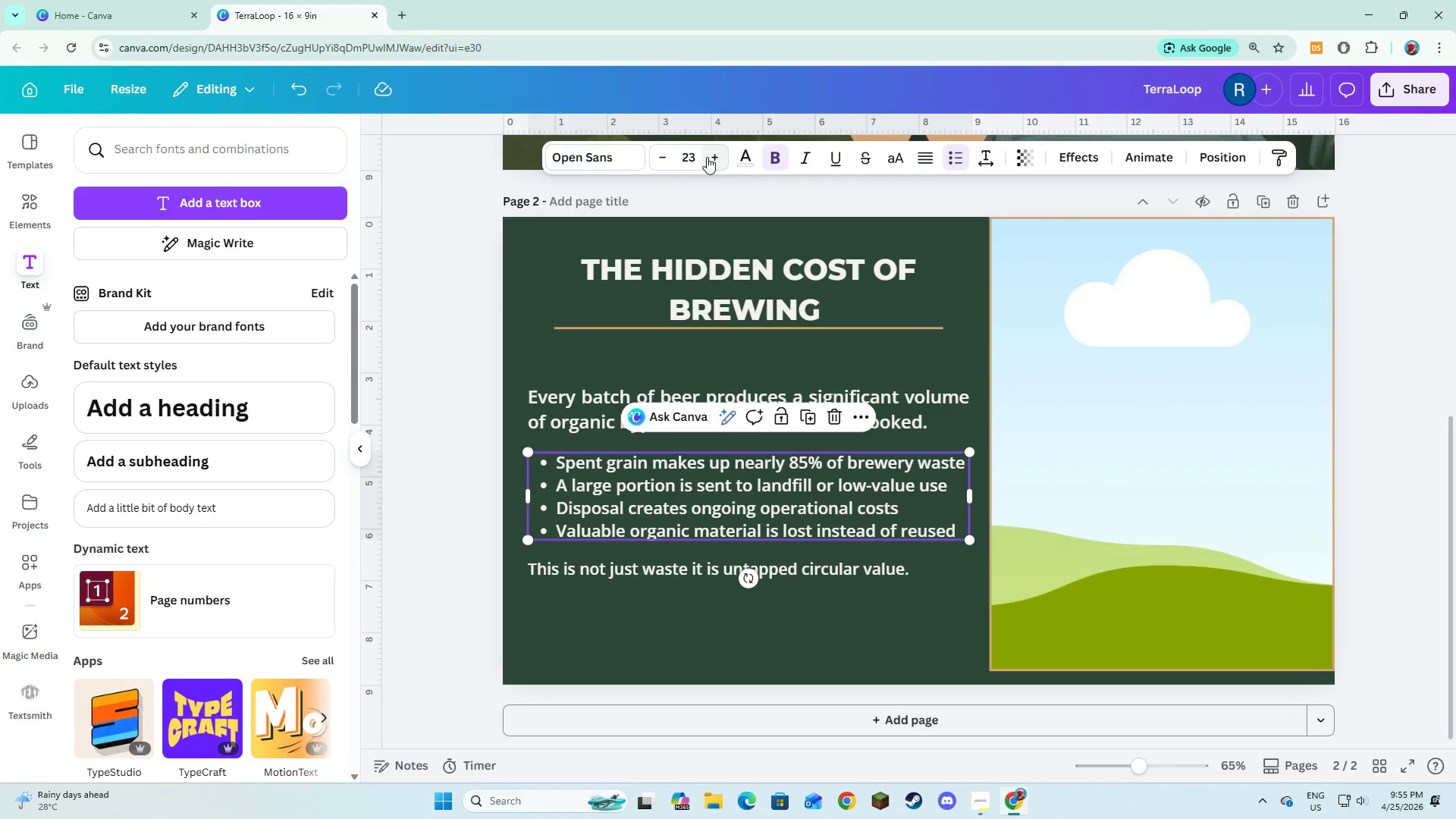 
triple_click([707, 157])
 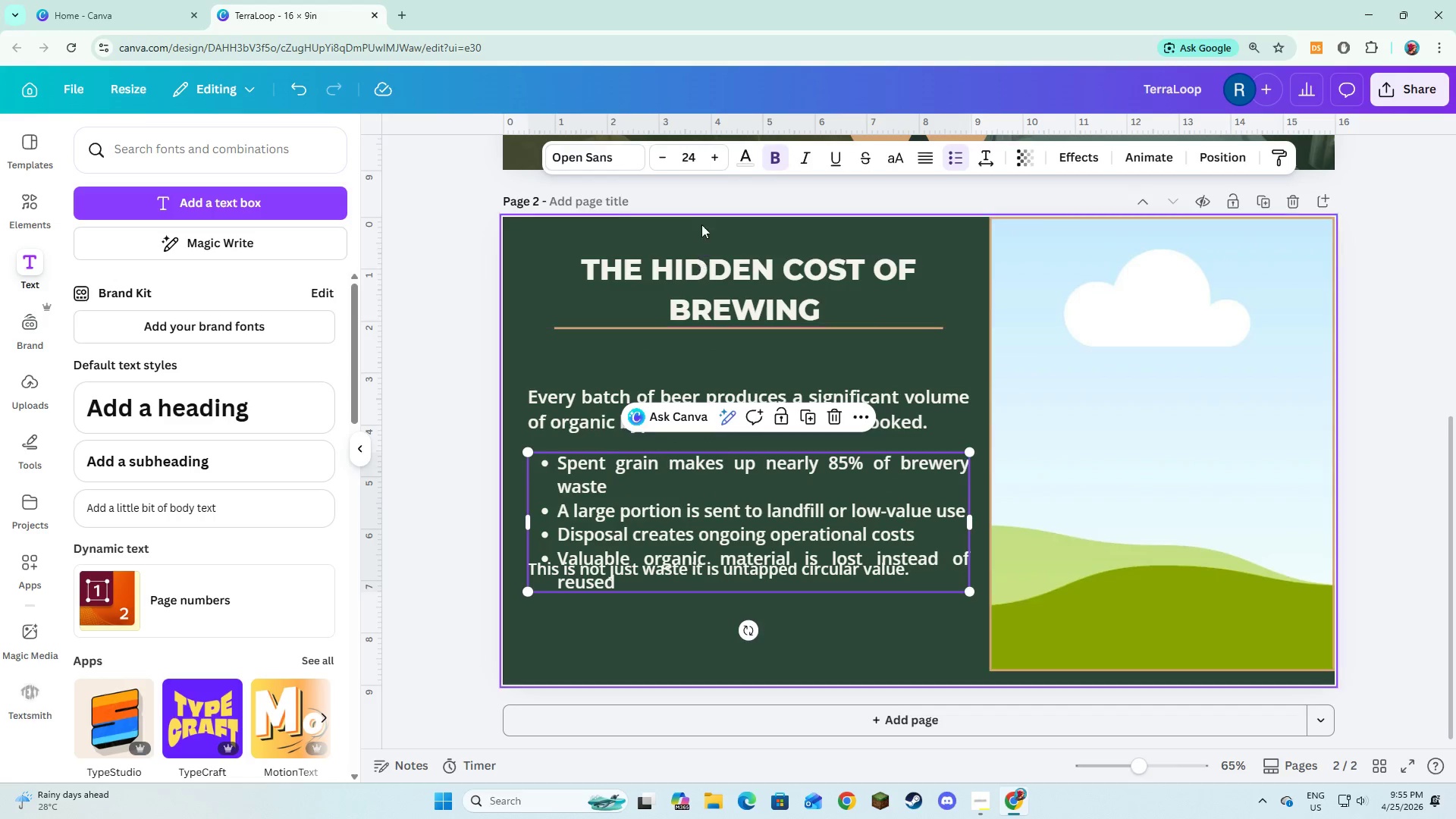 
left_click([720, 155])
 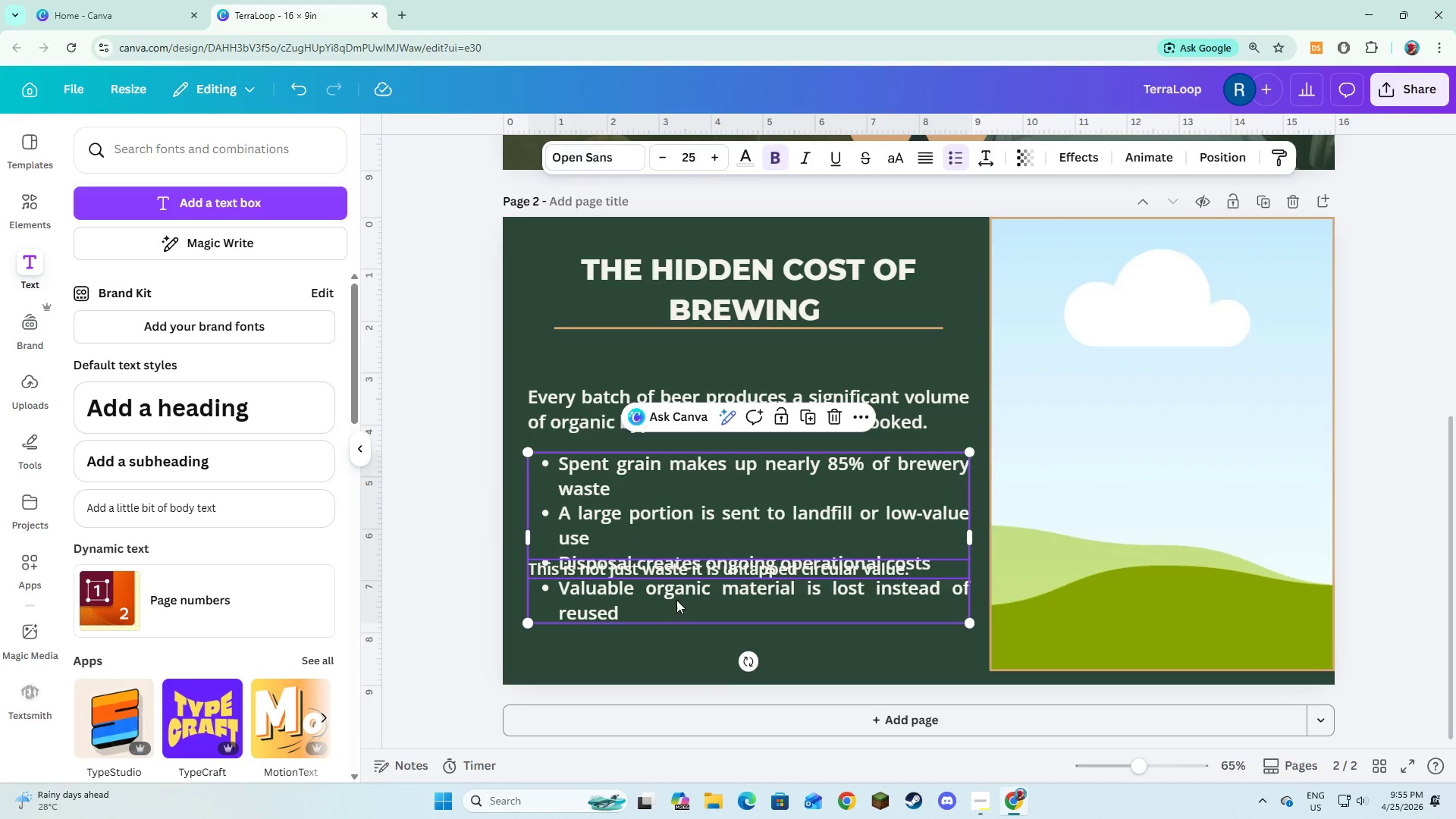 
left_click([683, 628])
 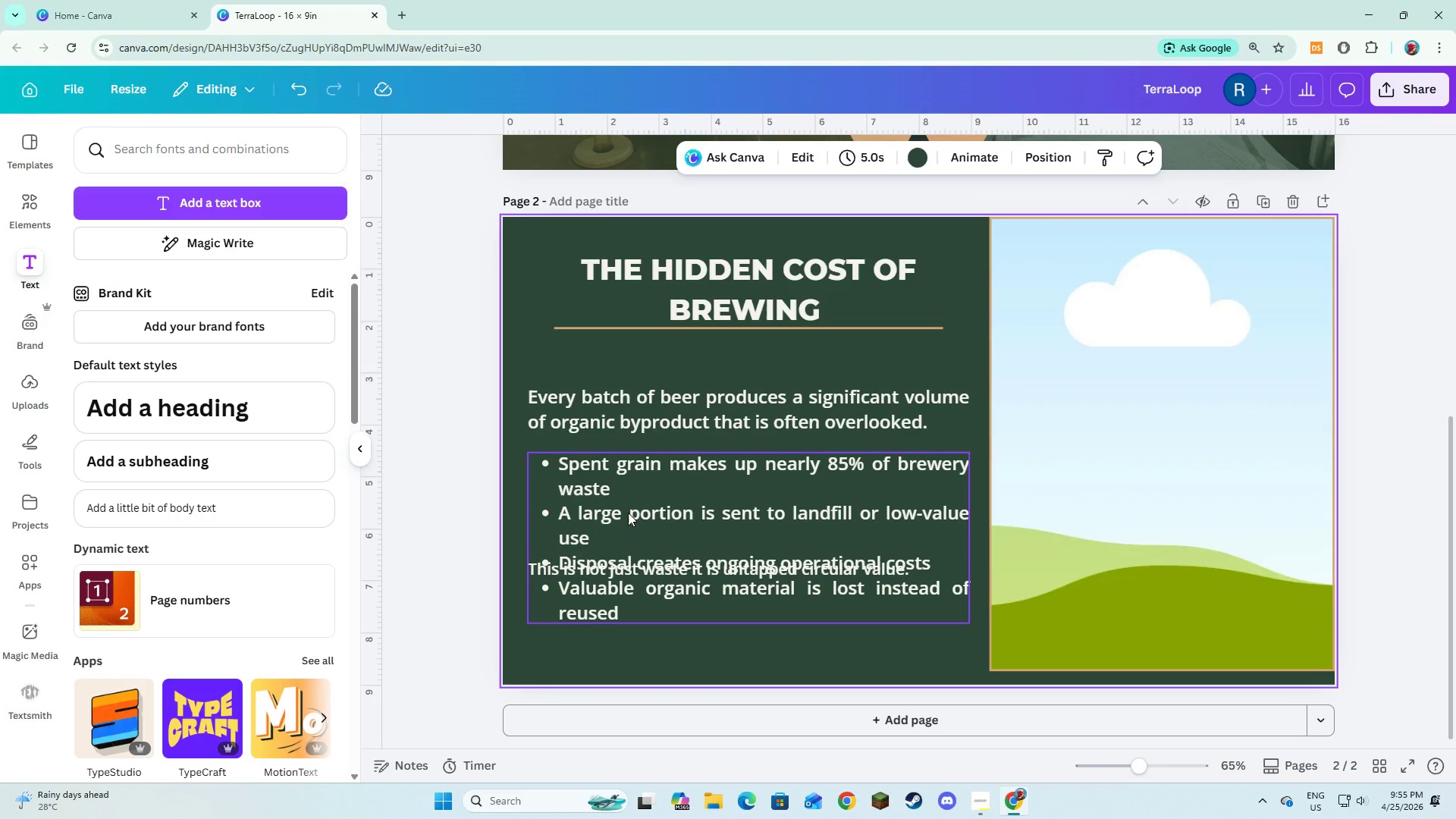 
left_click_drag(start_coordinate=[628, 513], to_coordinate=[628, 508])
 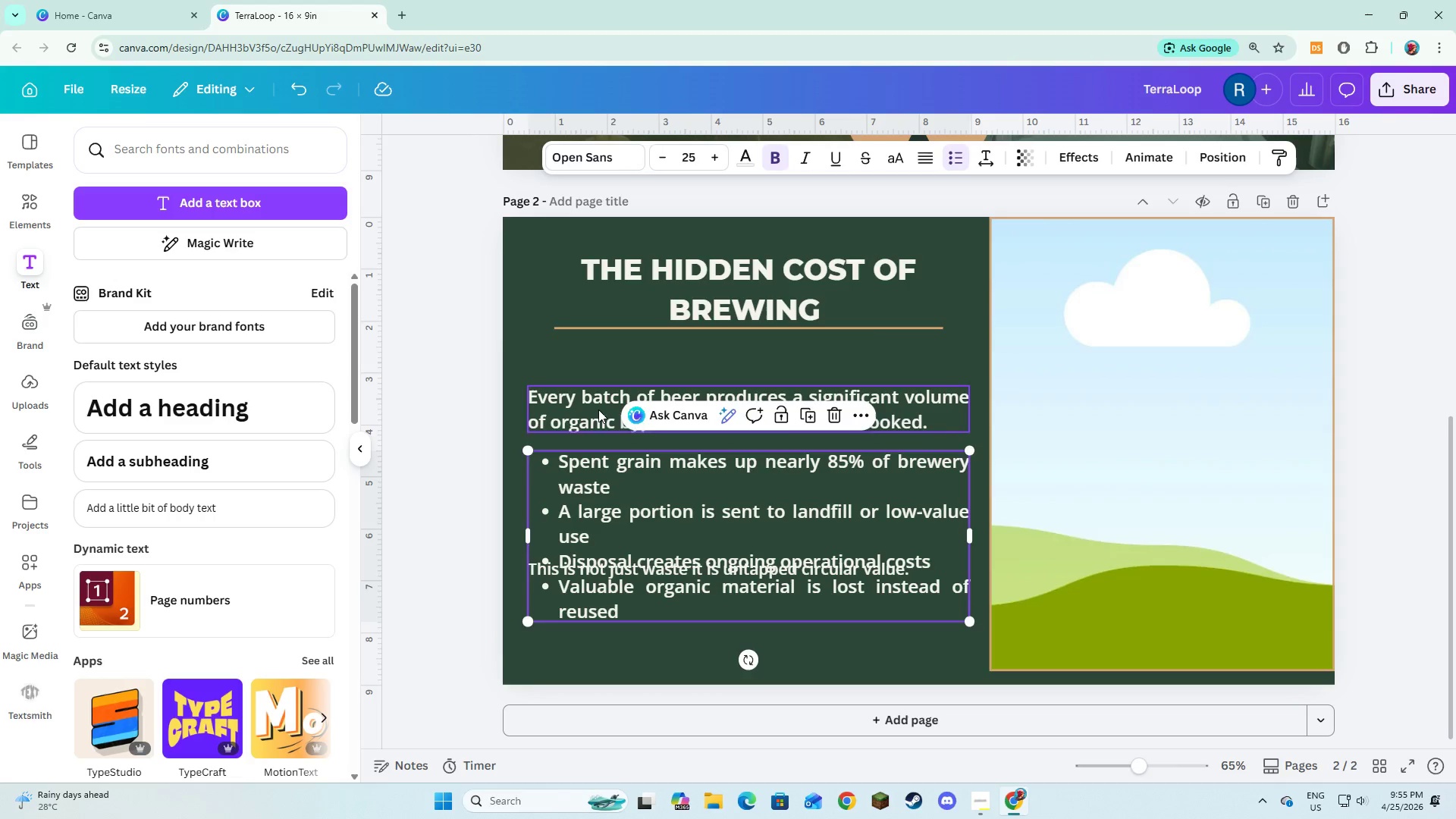 
left_click([598, 410])
 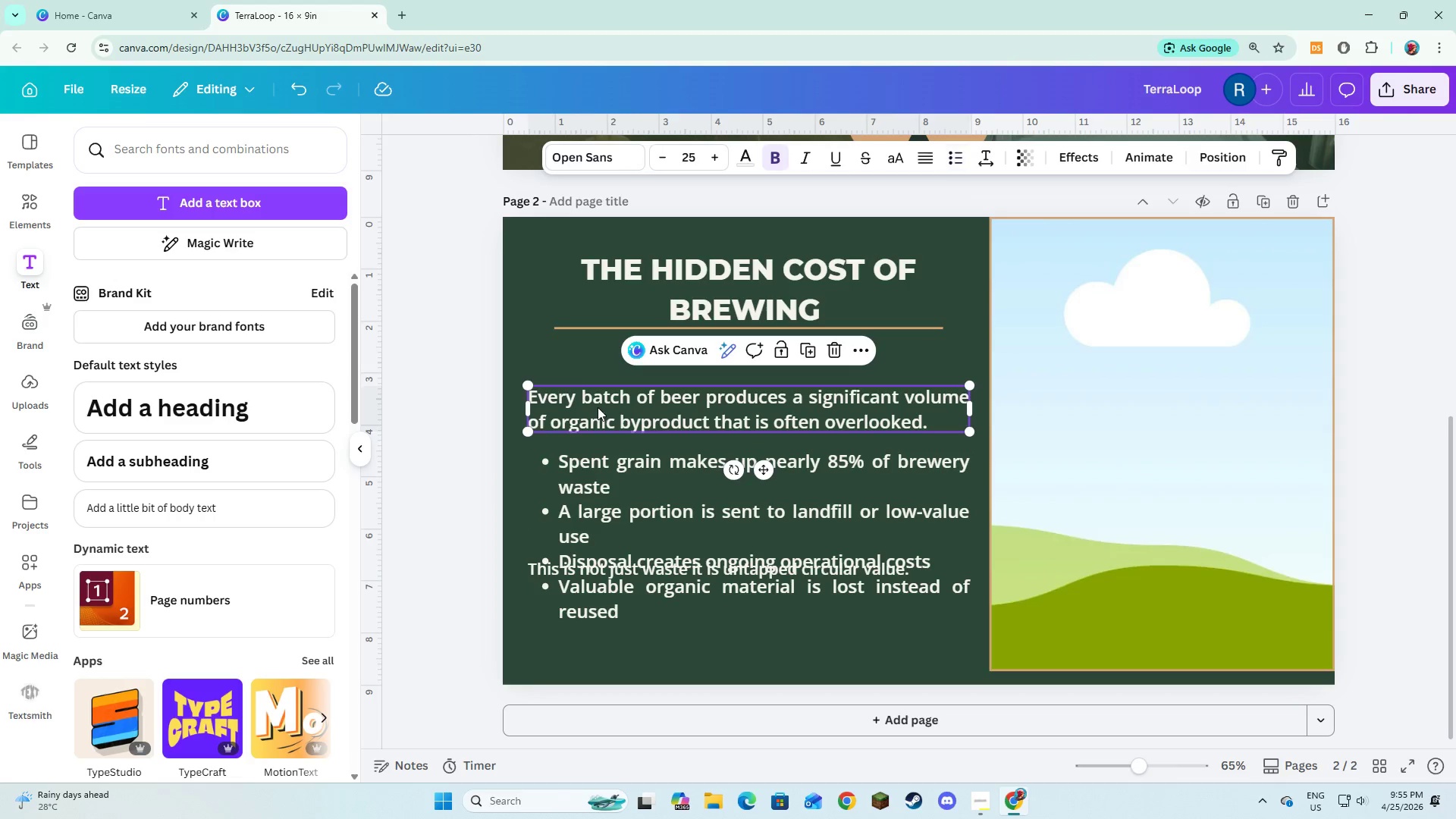 
left_click_drag(start_coordinate=[598, 407], to_coordinate=[601, 372])
 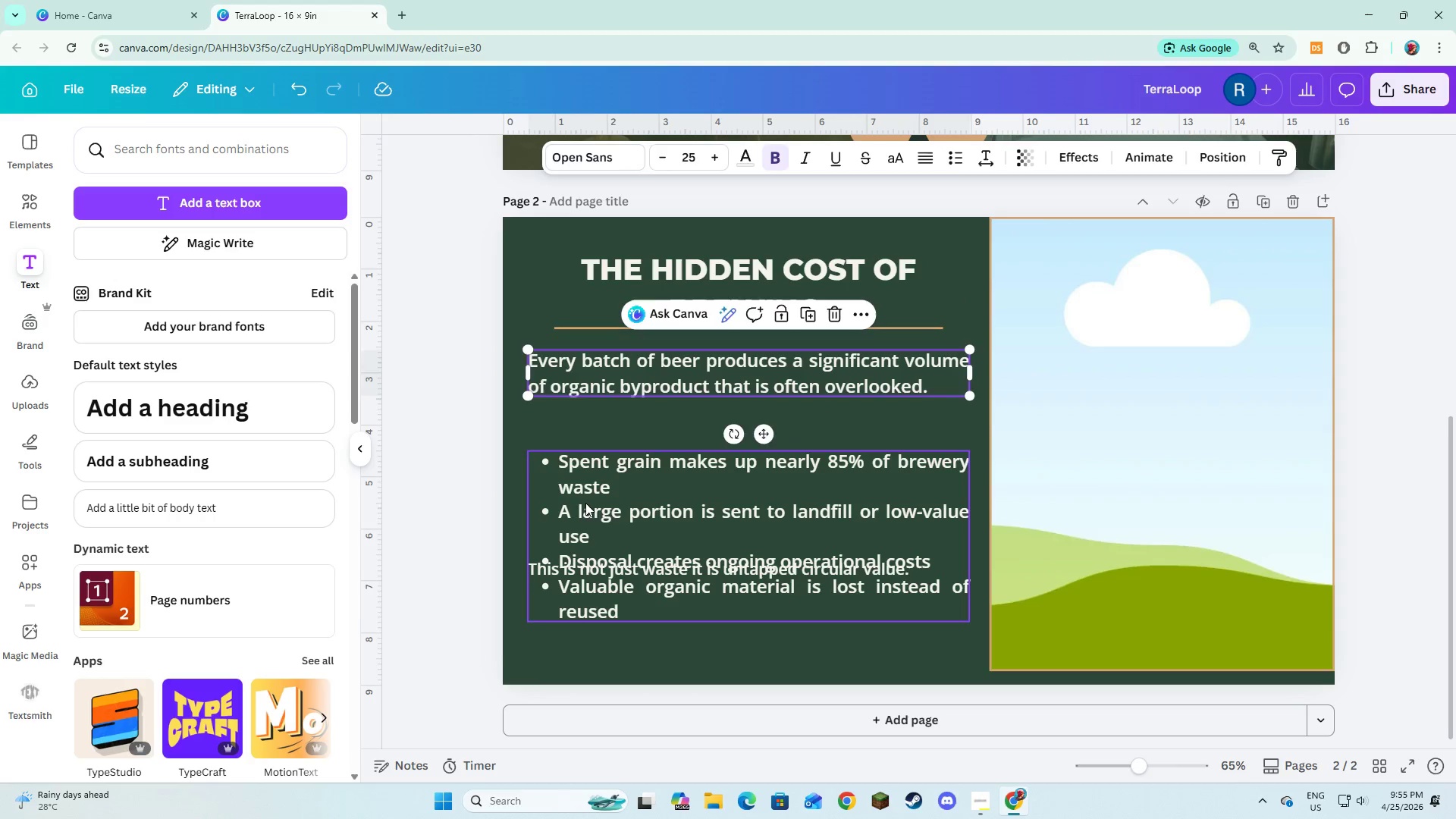 
left_click_drag(start_coordinate=[585, 503], to_coordinate=[585, 461])
 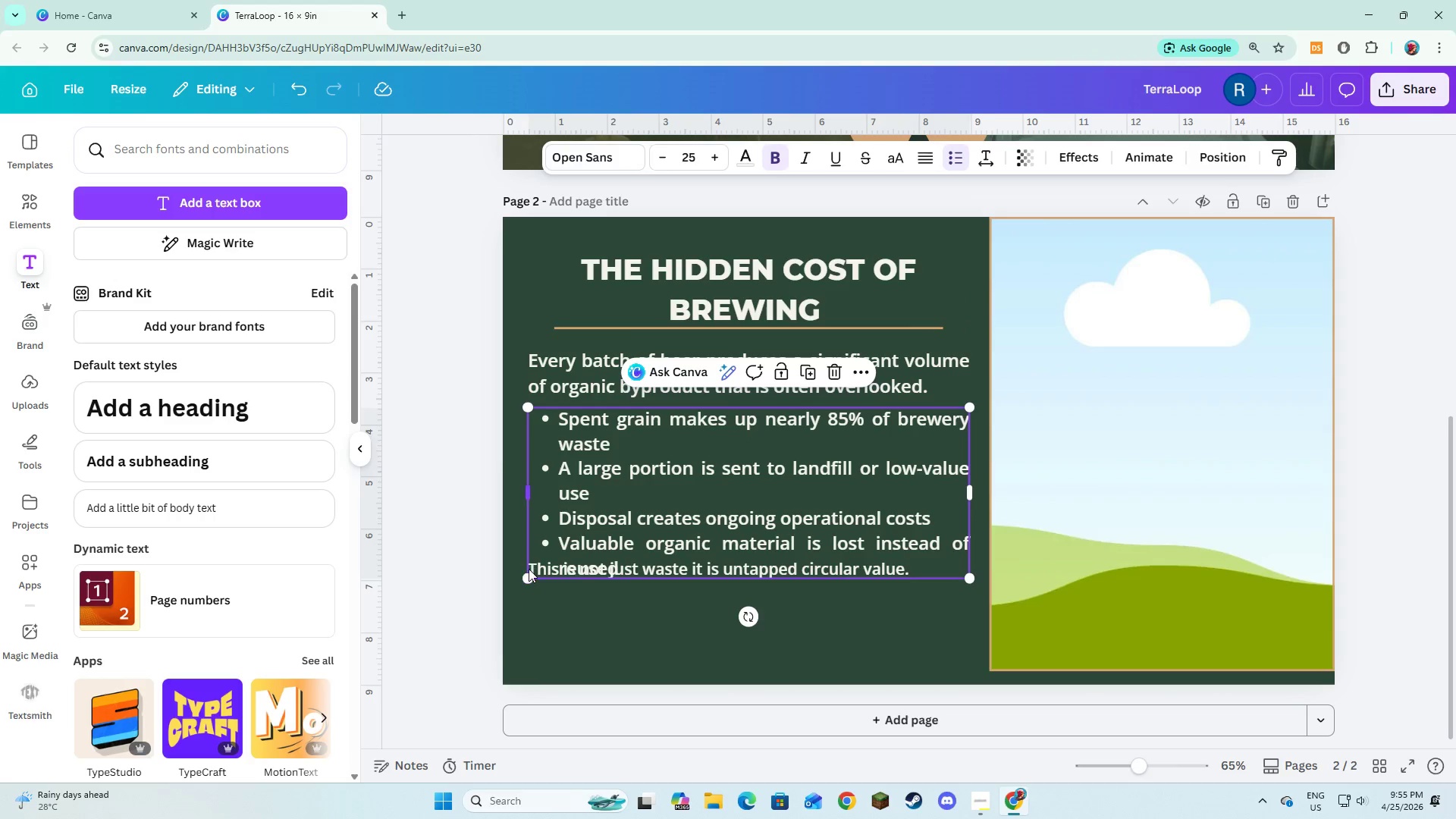 
left_click([535, 589])
 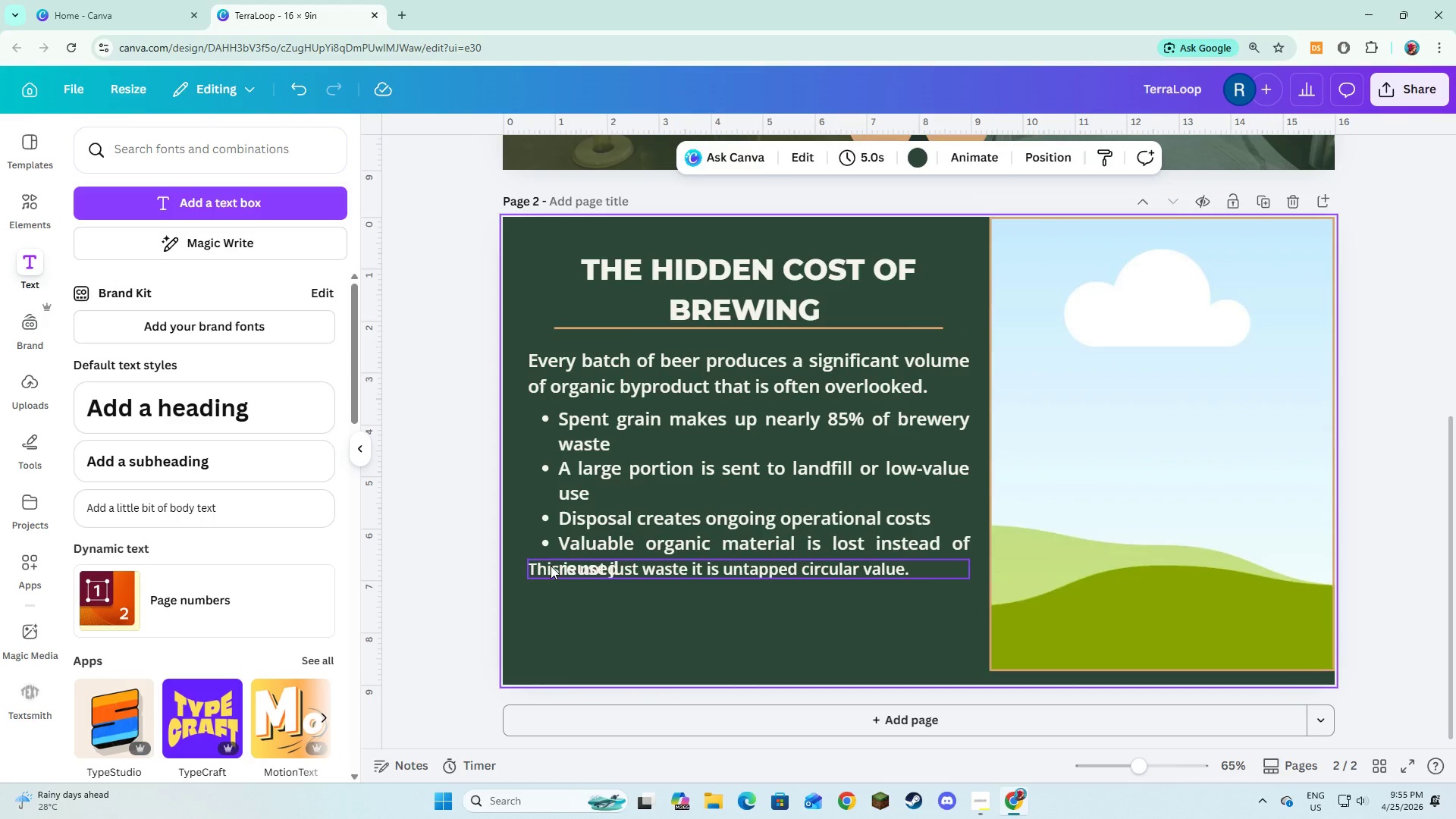 
left_click_drag(start_coordinate=[551, 566], to_coordinate=[550, 595])
 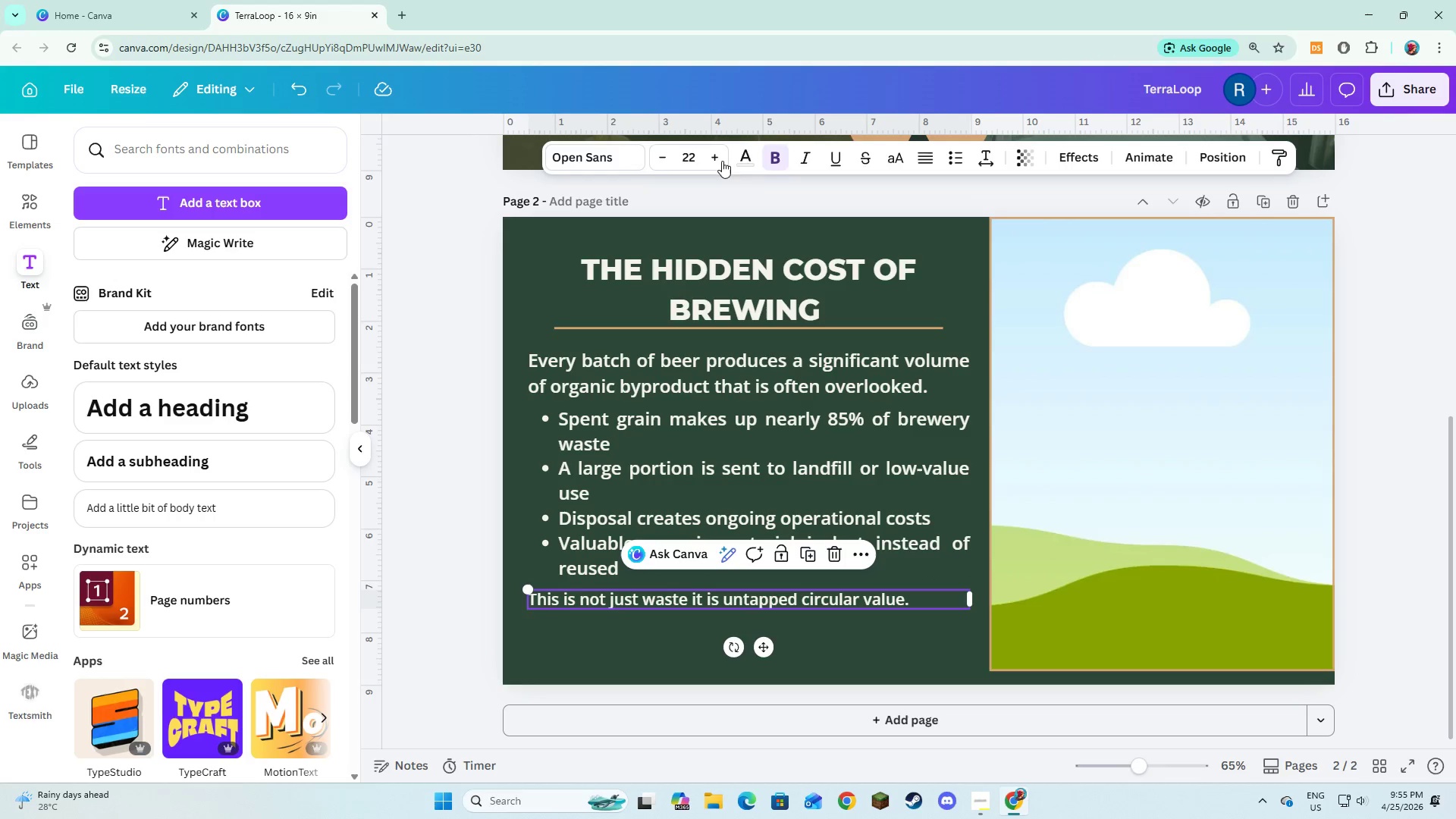 
double_click([713, 157])
 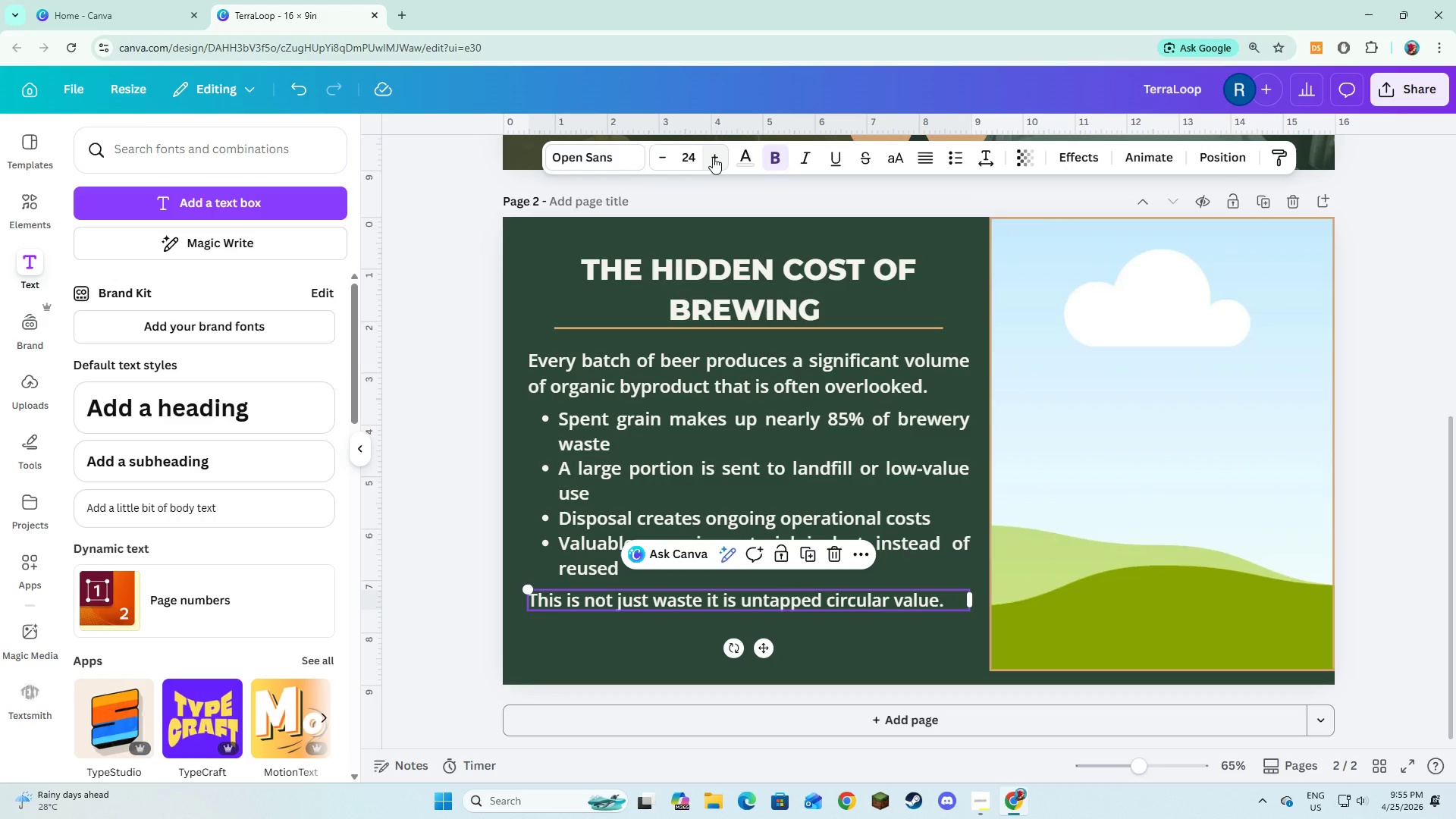 
left_click([713, 157])
 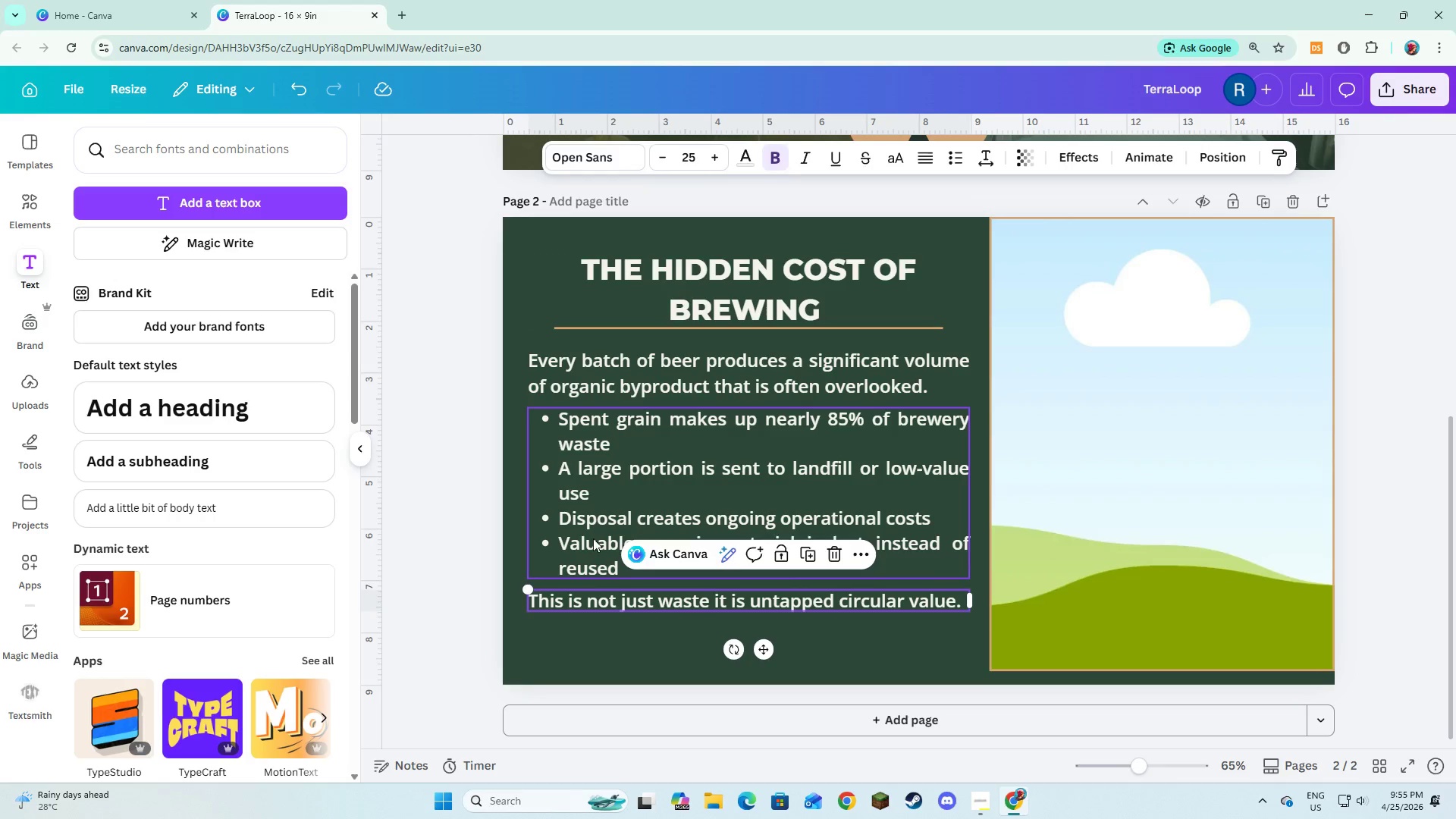 
left_click([603, 653])
 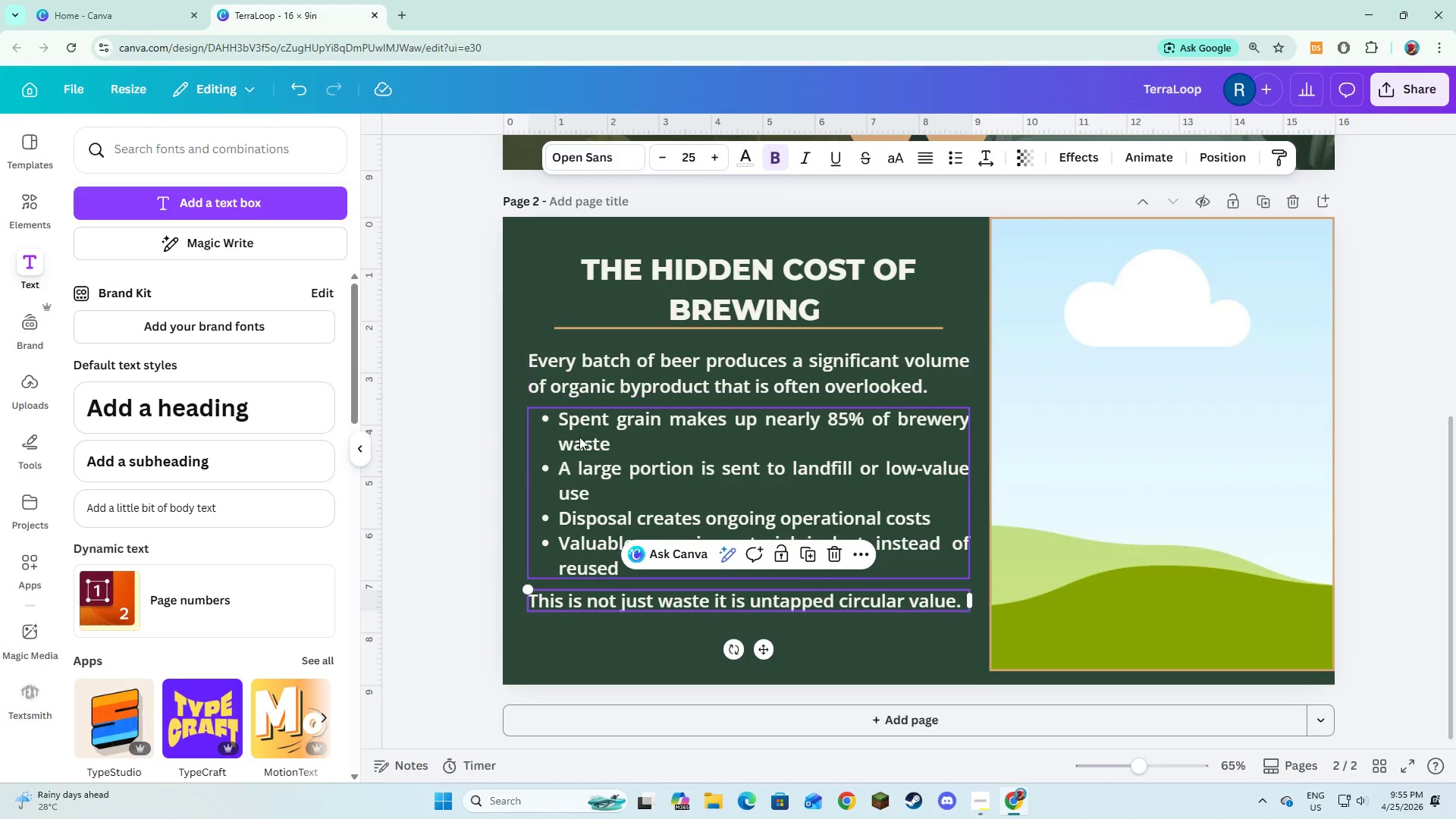 
left_click([620, 639])
 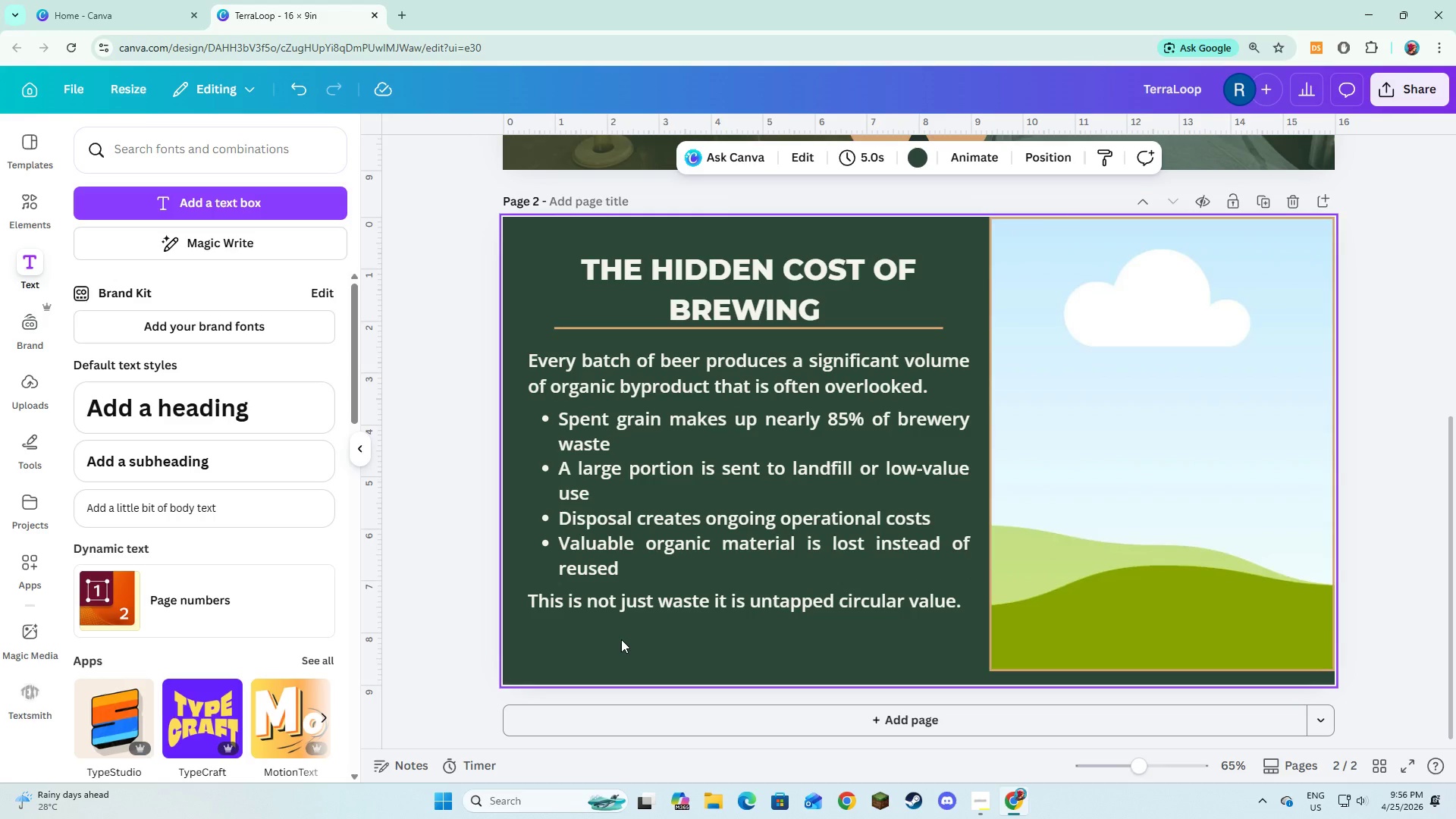 
wait(11.42)
 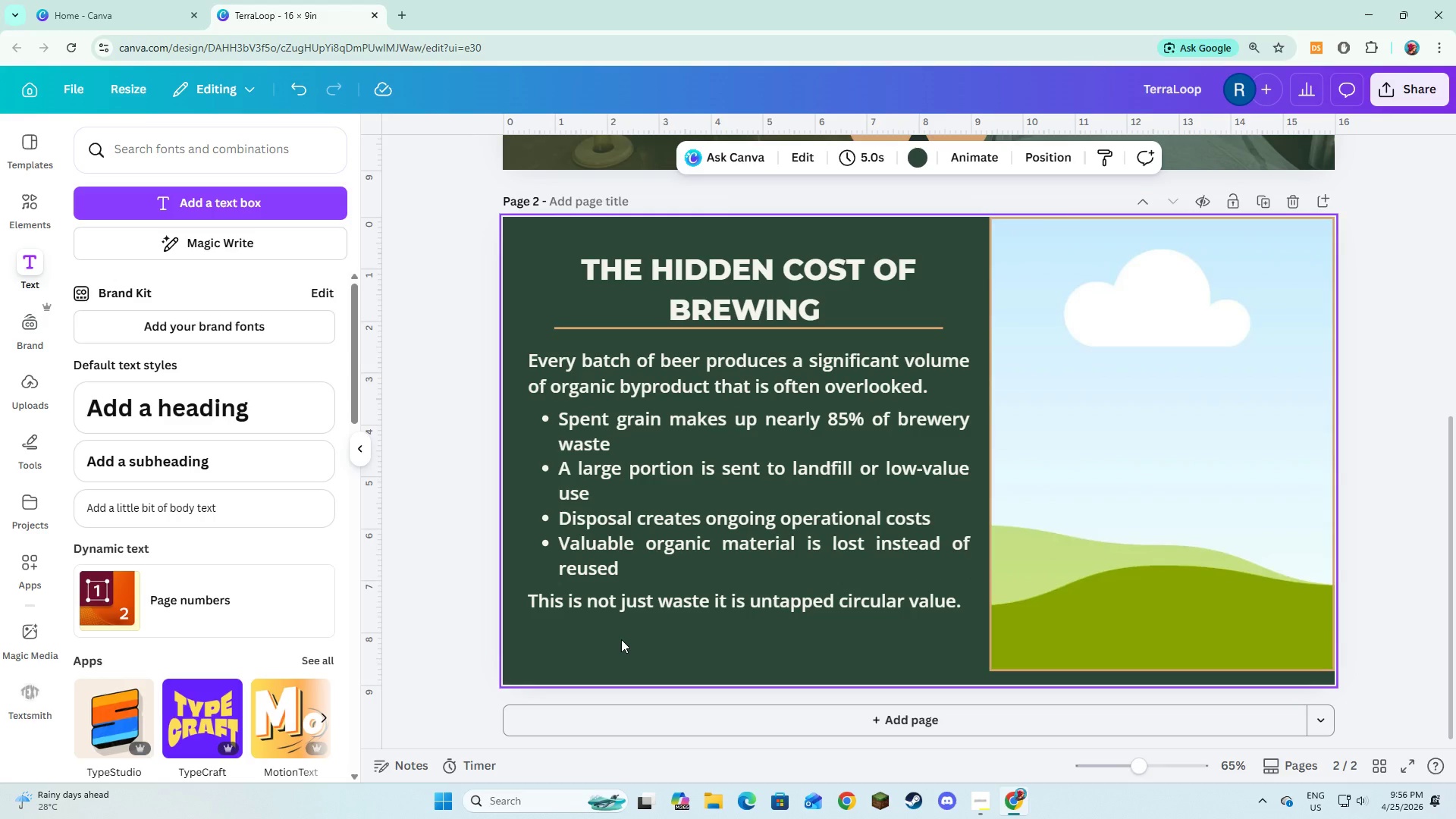 
left_click([1116, 627])
 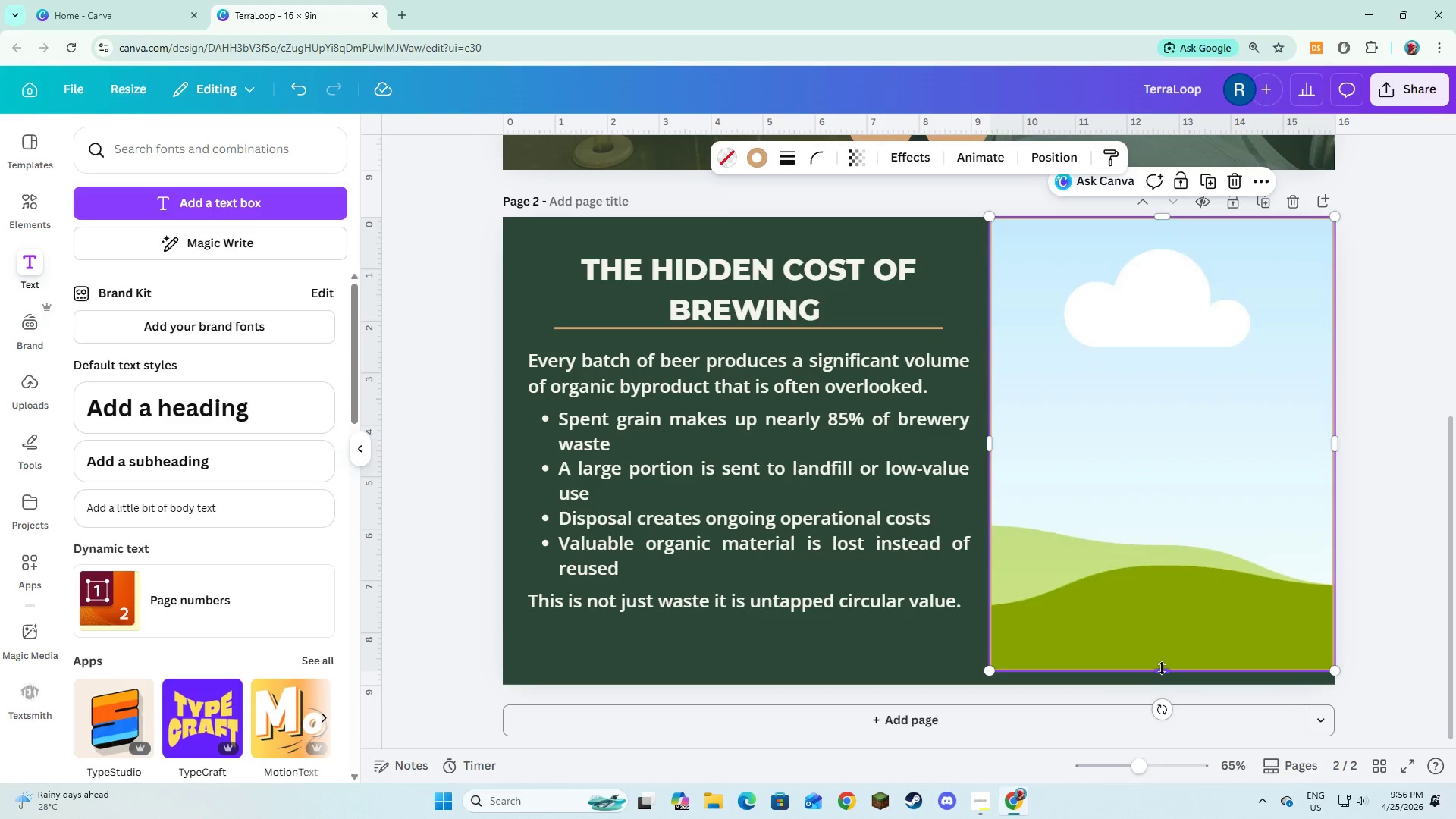 
left_click_drag(start_coordinate=[1162, 668], to_coordinate=[1162, 679])
 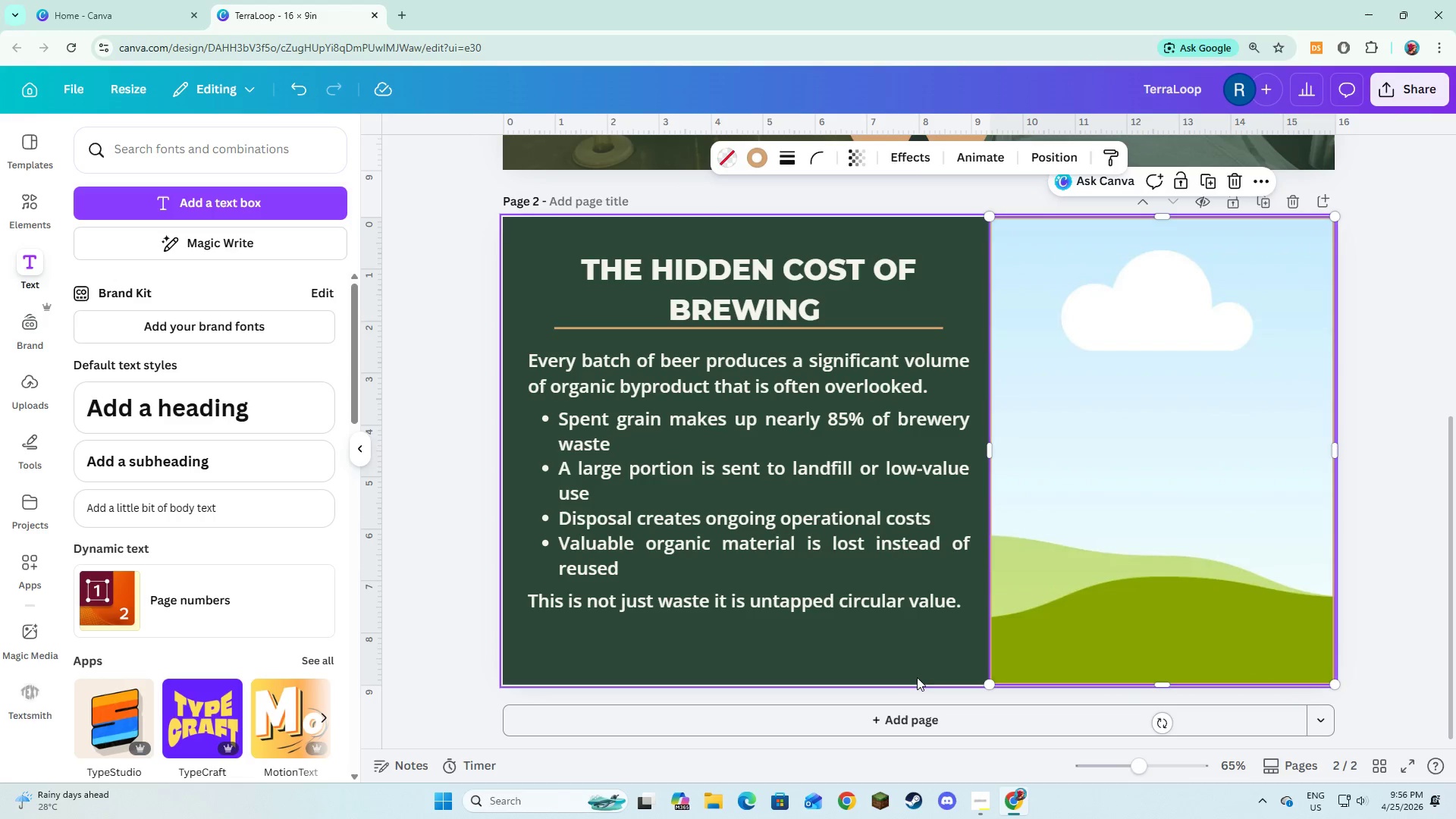 
left_click([916, 676])
 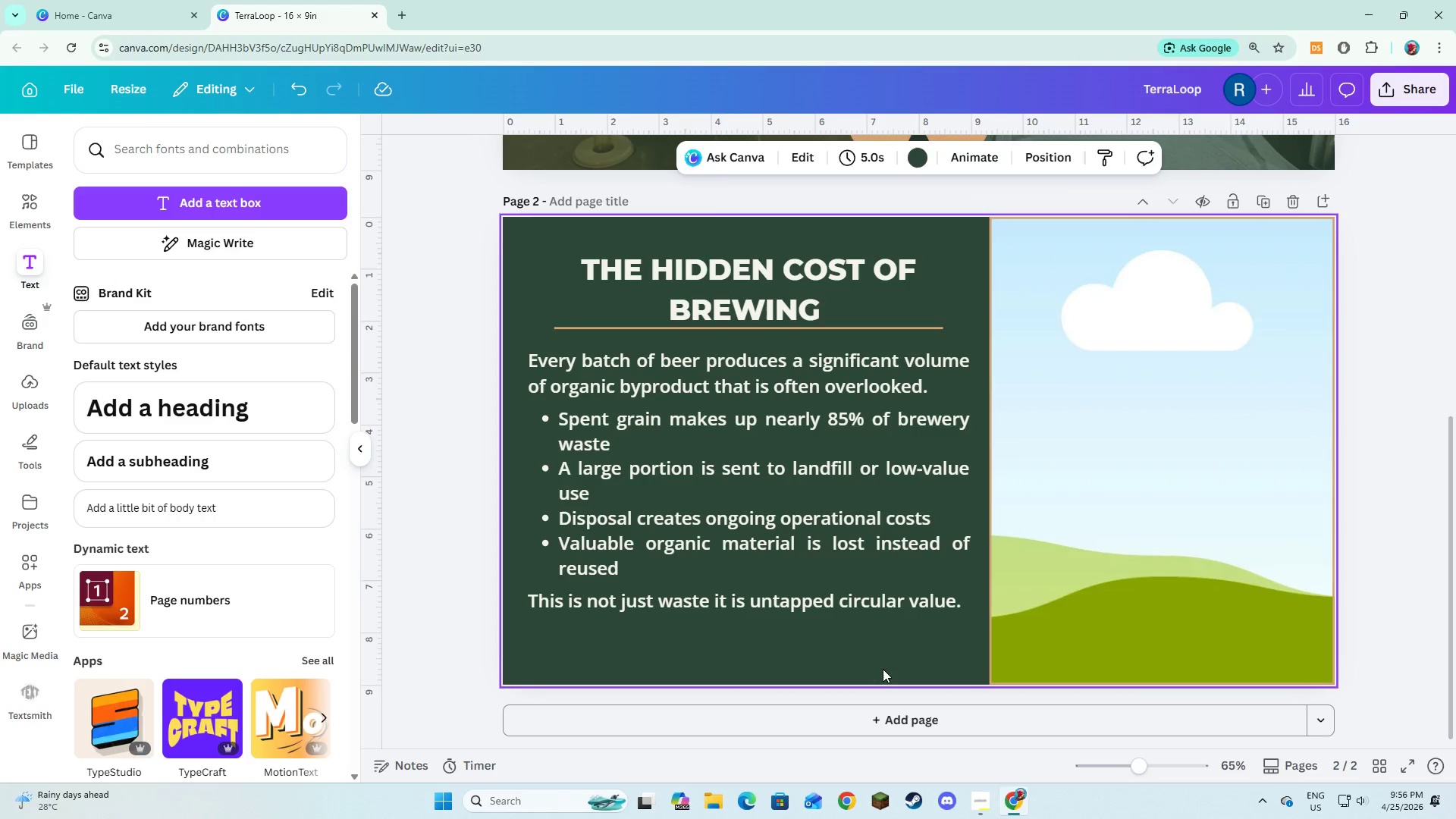 
wait(5.69)
 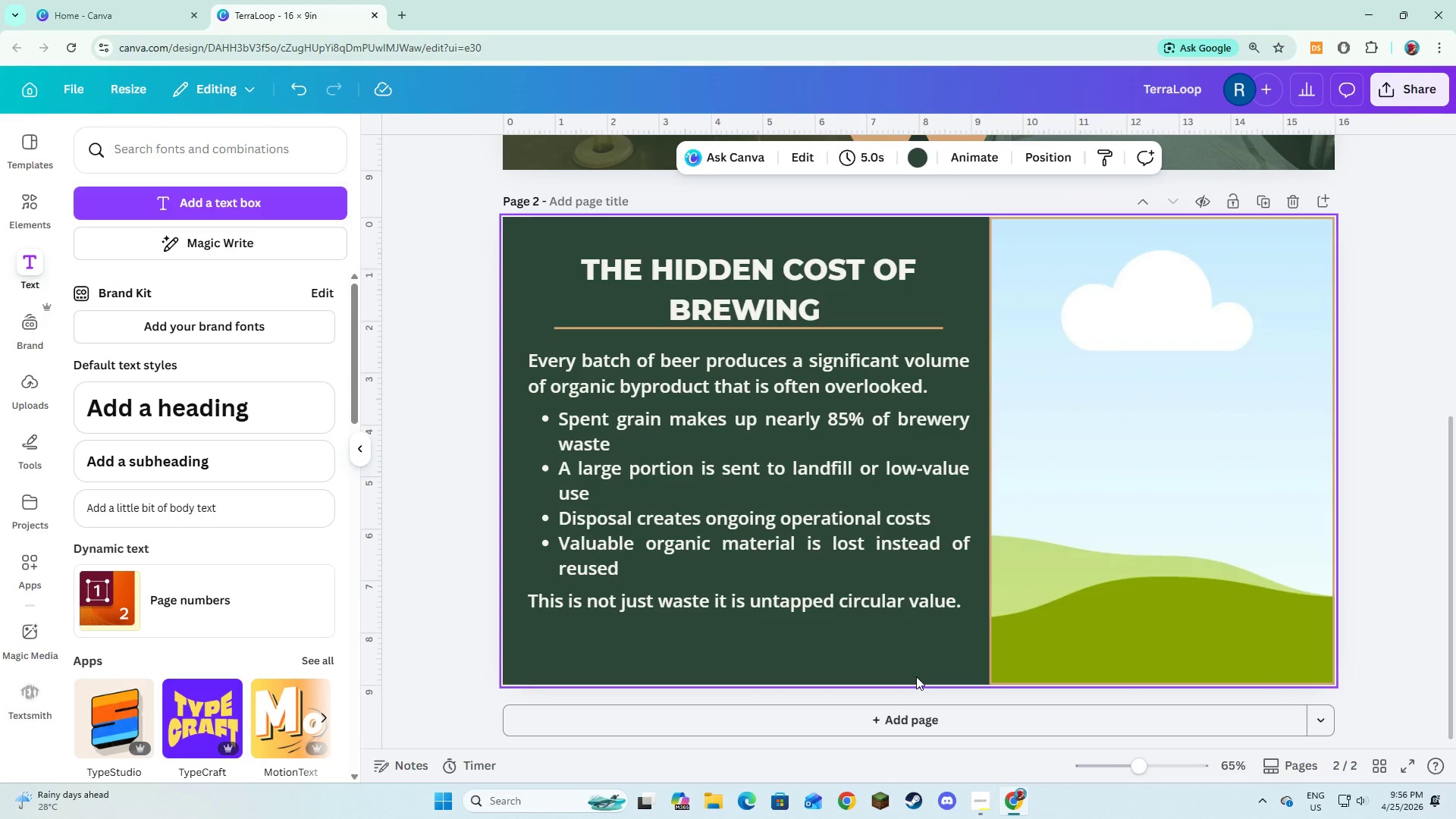 
left_click([24, 219])
 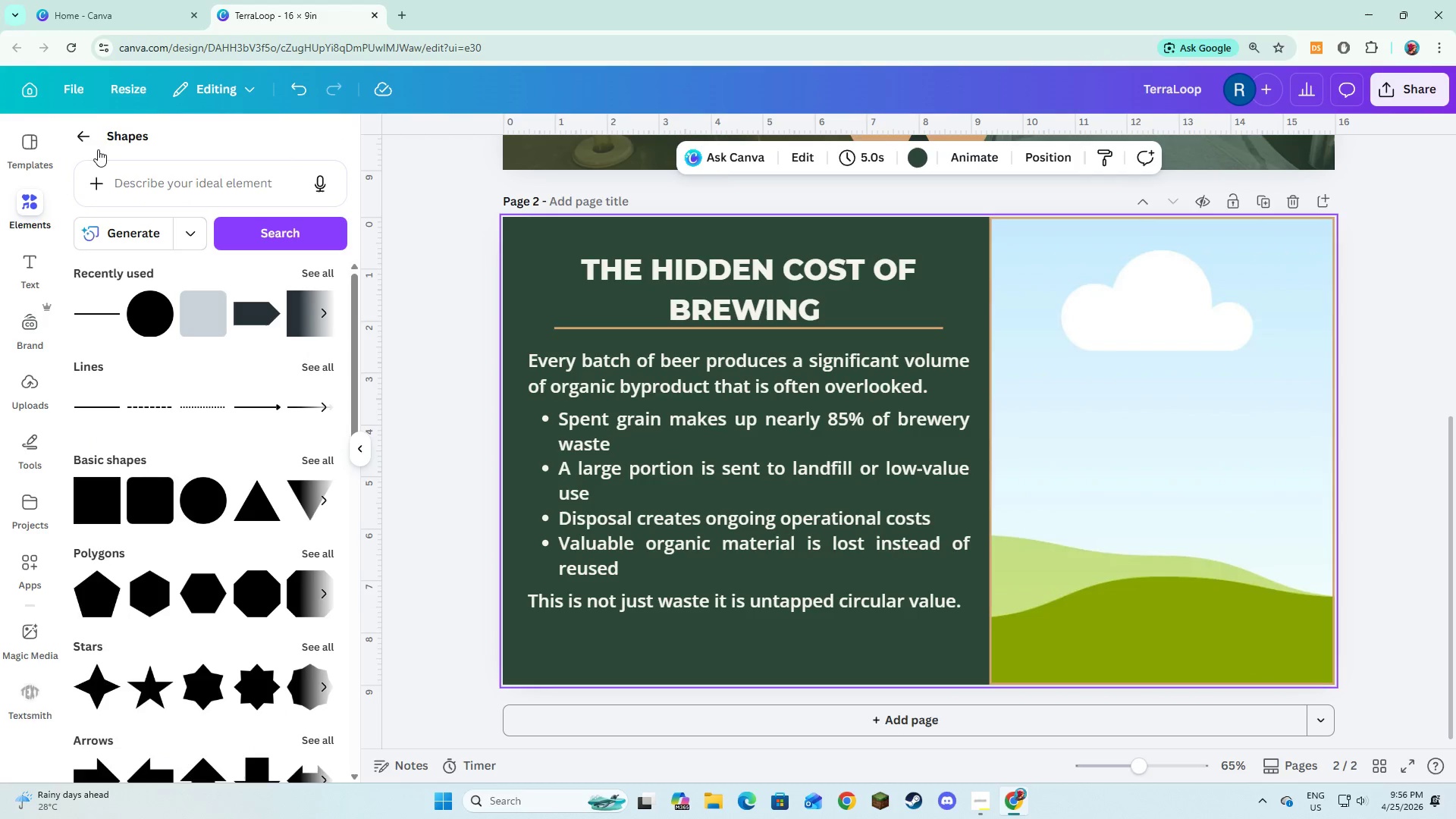 
left_click([97, 138])
 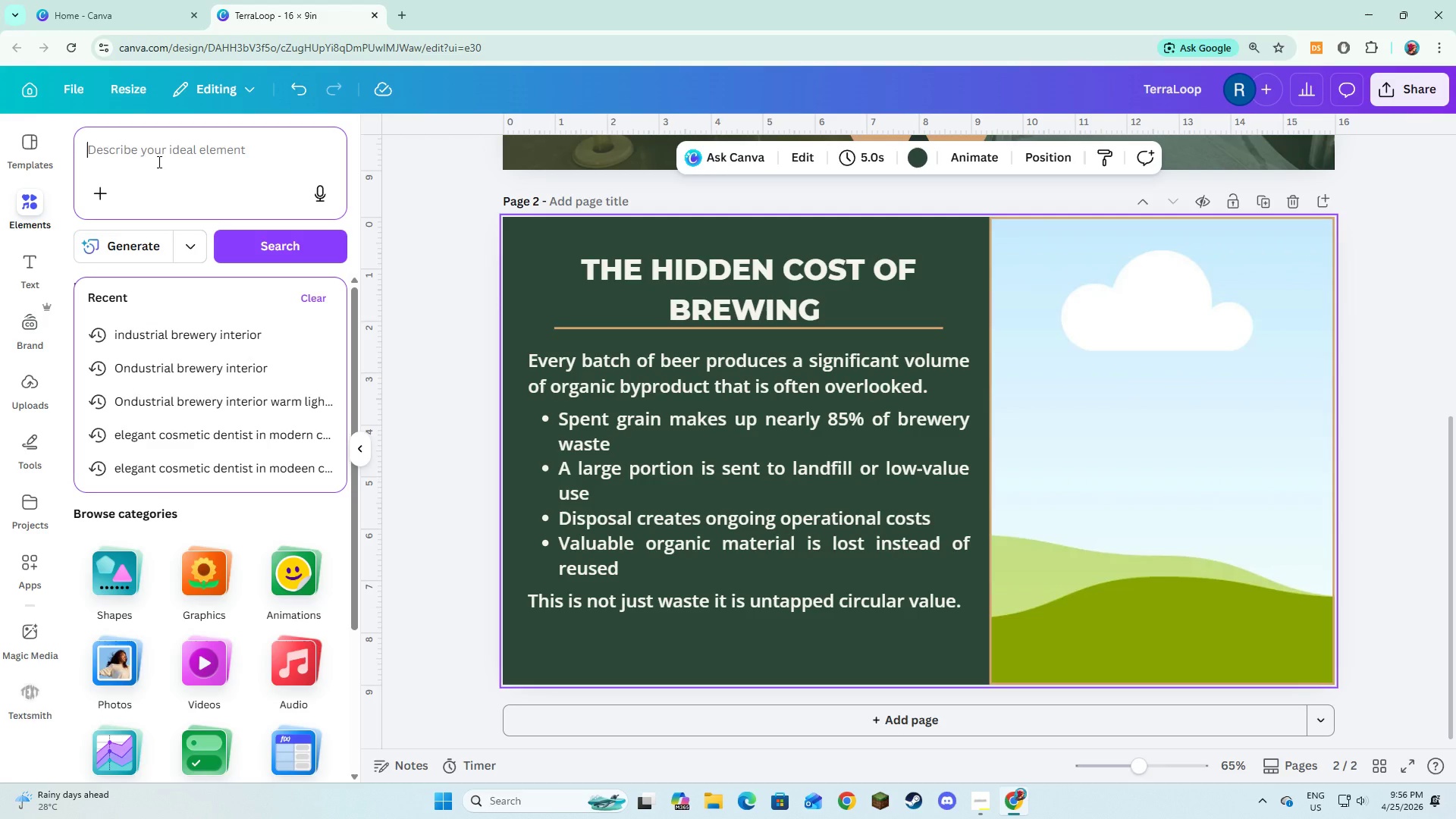 
wait(5.48)
 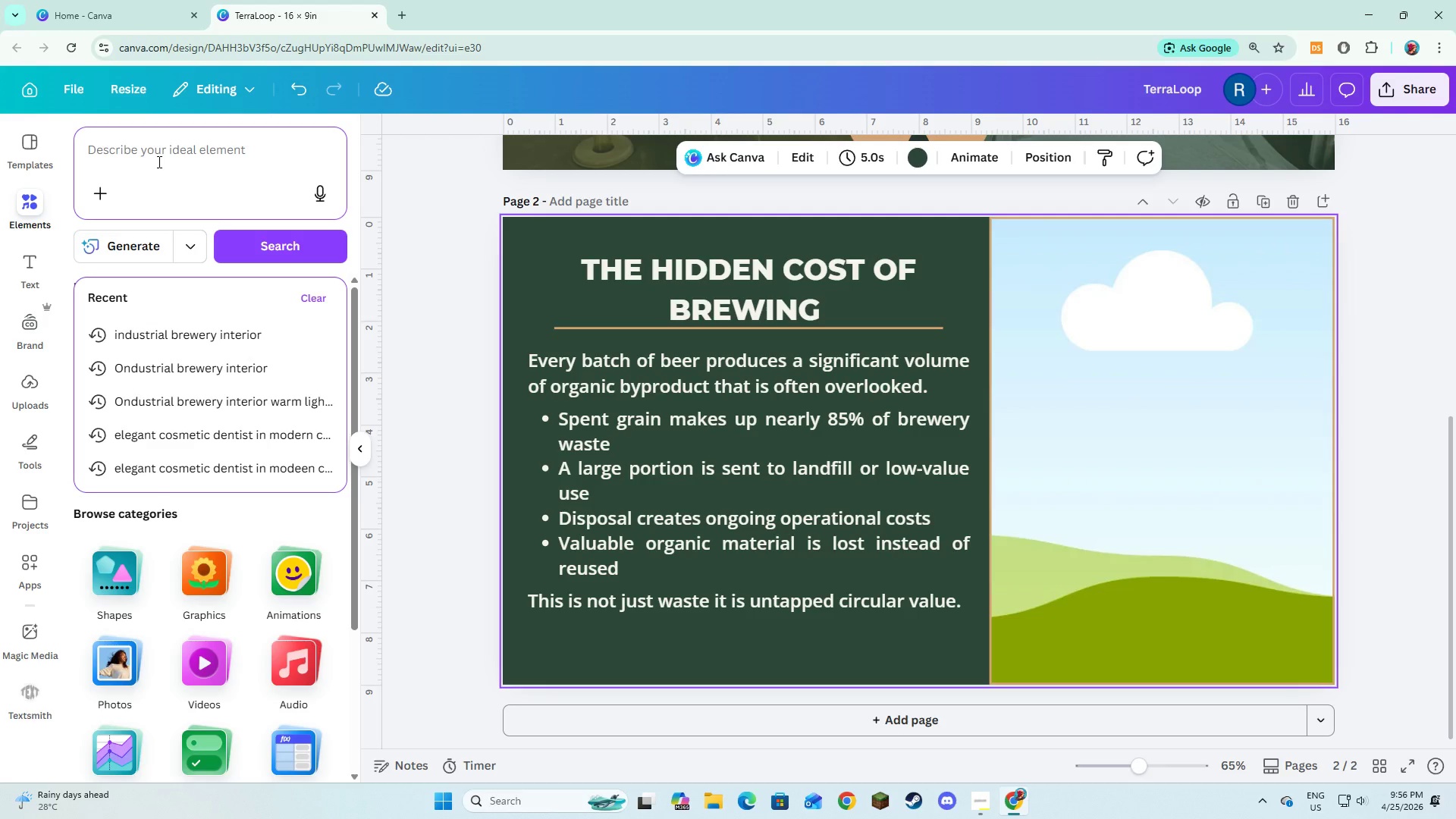 
left_click([687, 265])
 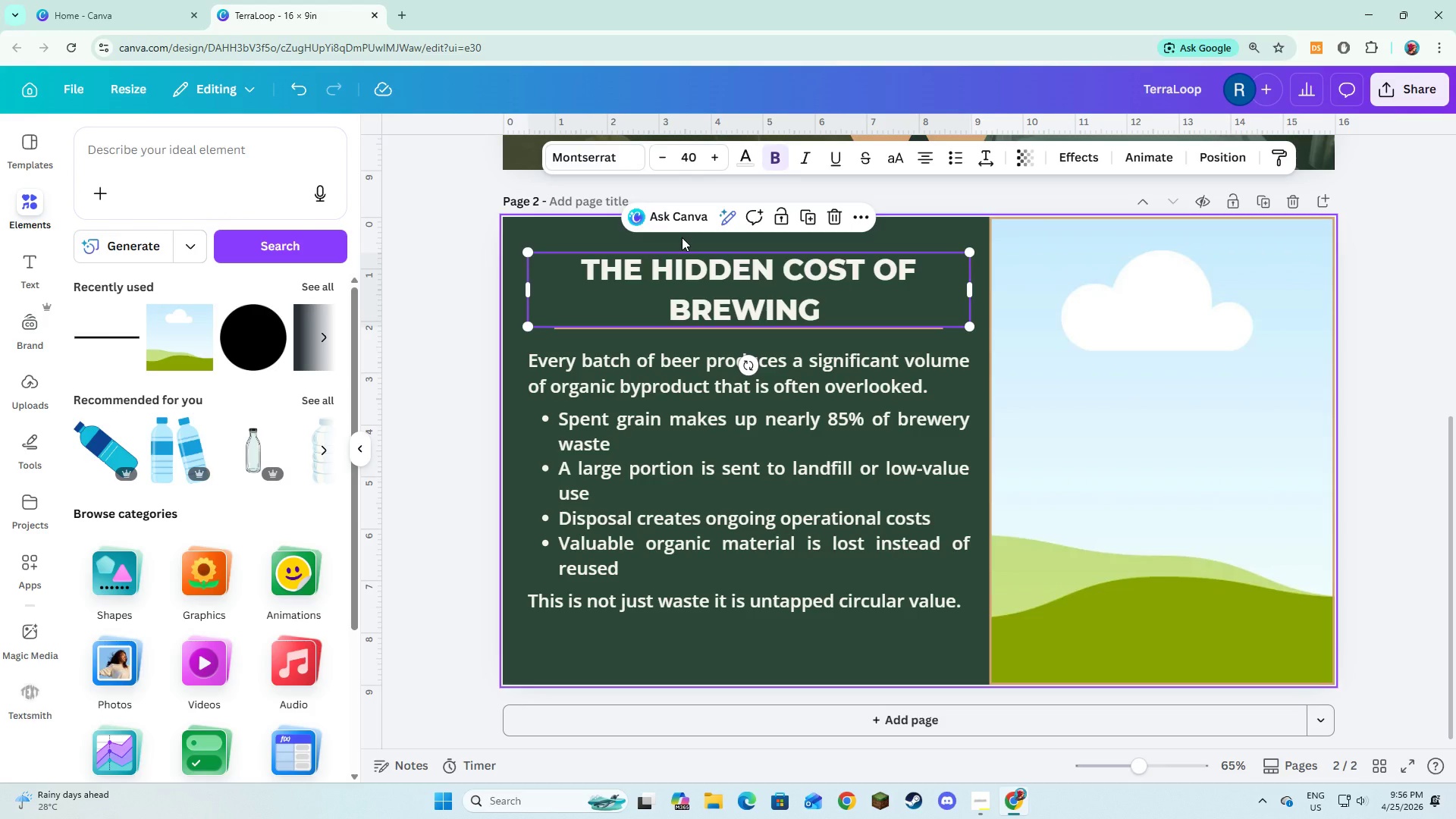 
wait(5.02)
 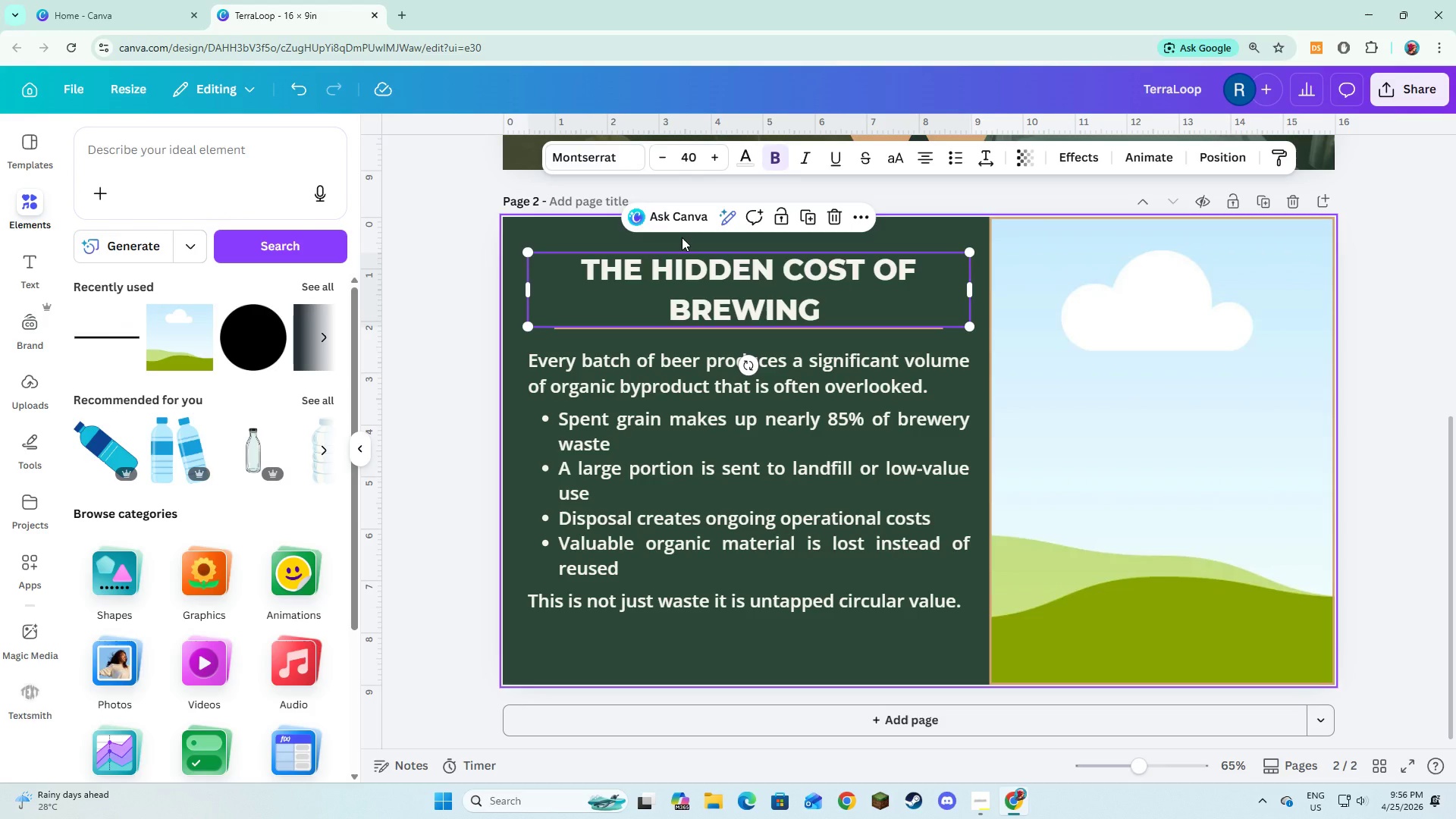 
left_click([634, 339])
 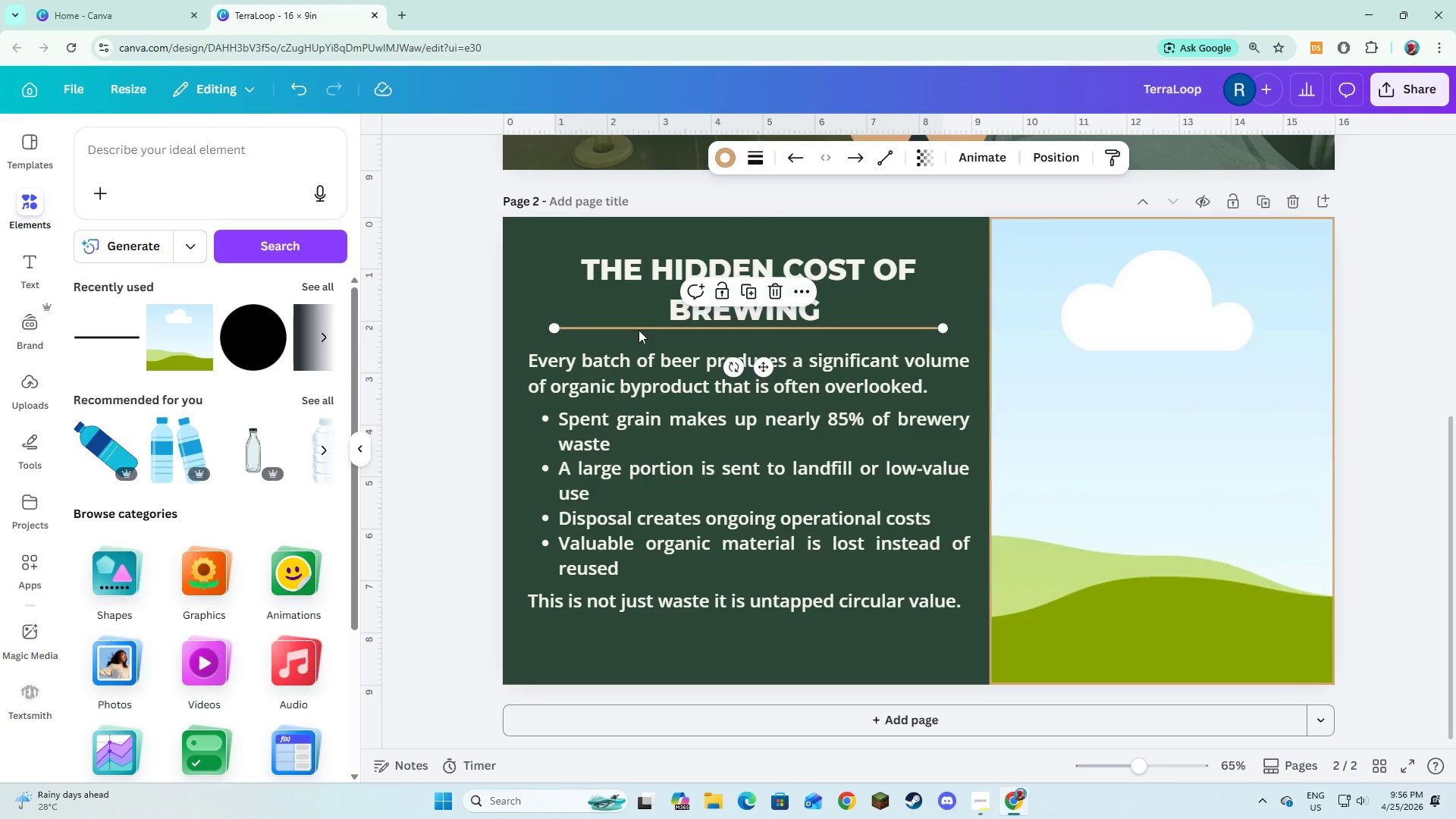 
left_click([639, 330])
 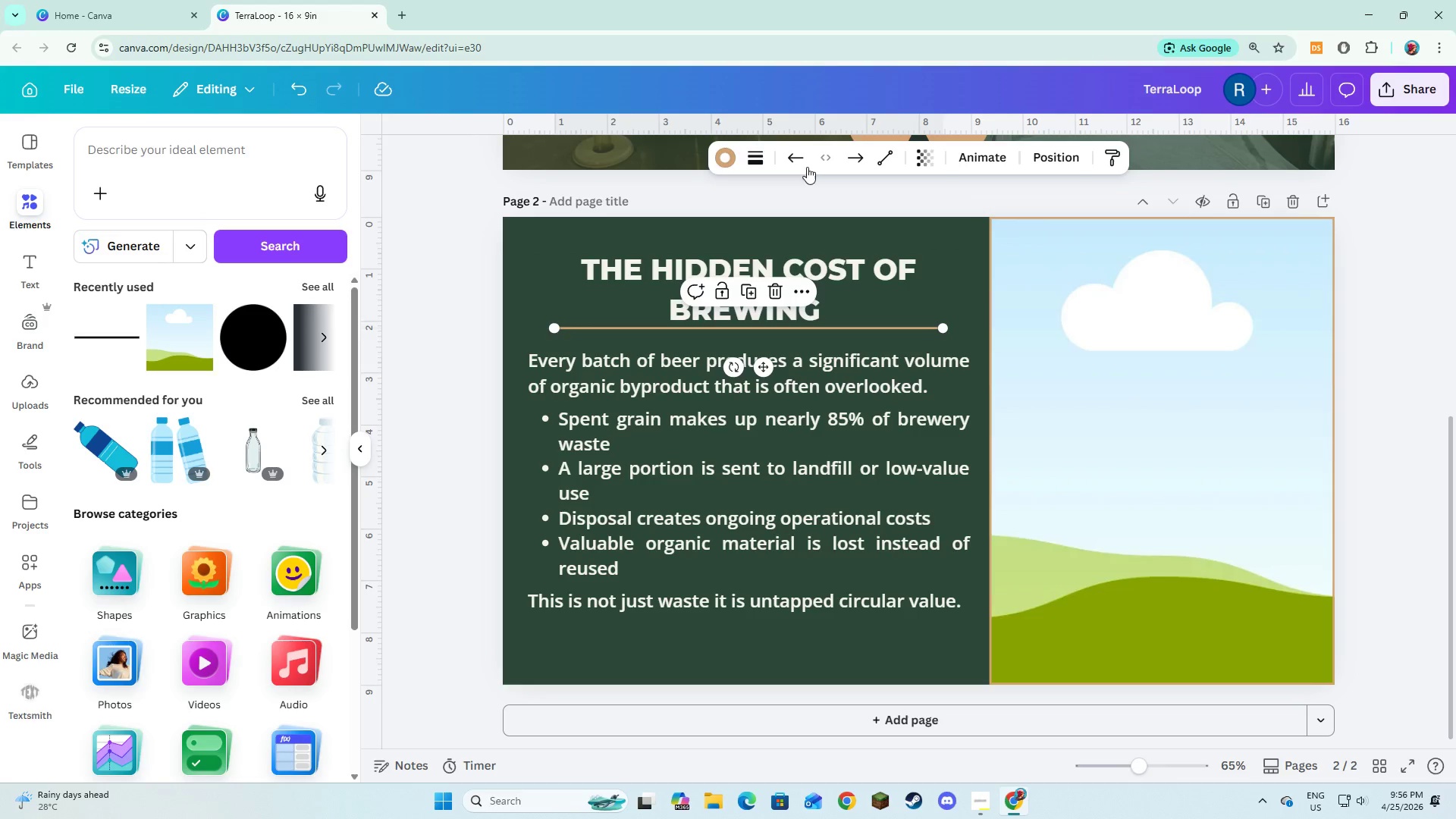 
left_click([912, 162])
 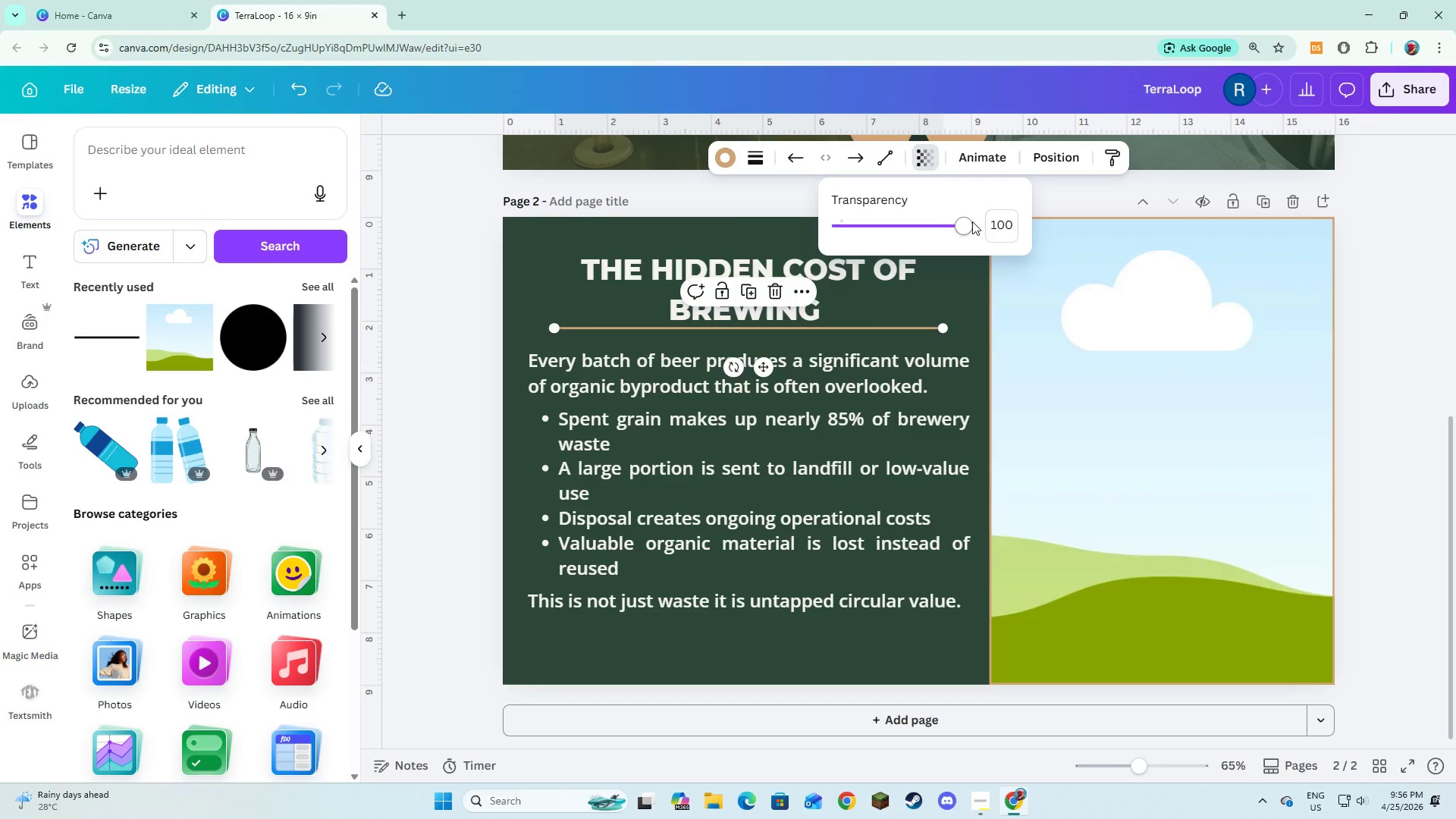 
left_click([994, 227])
 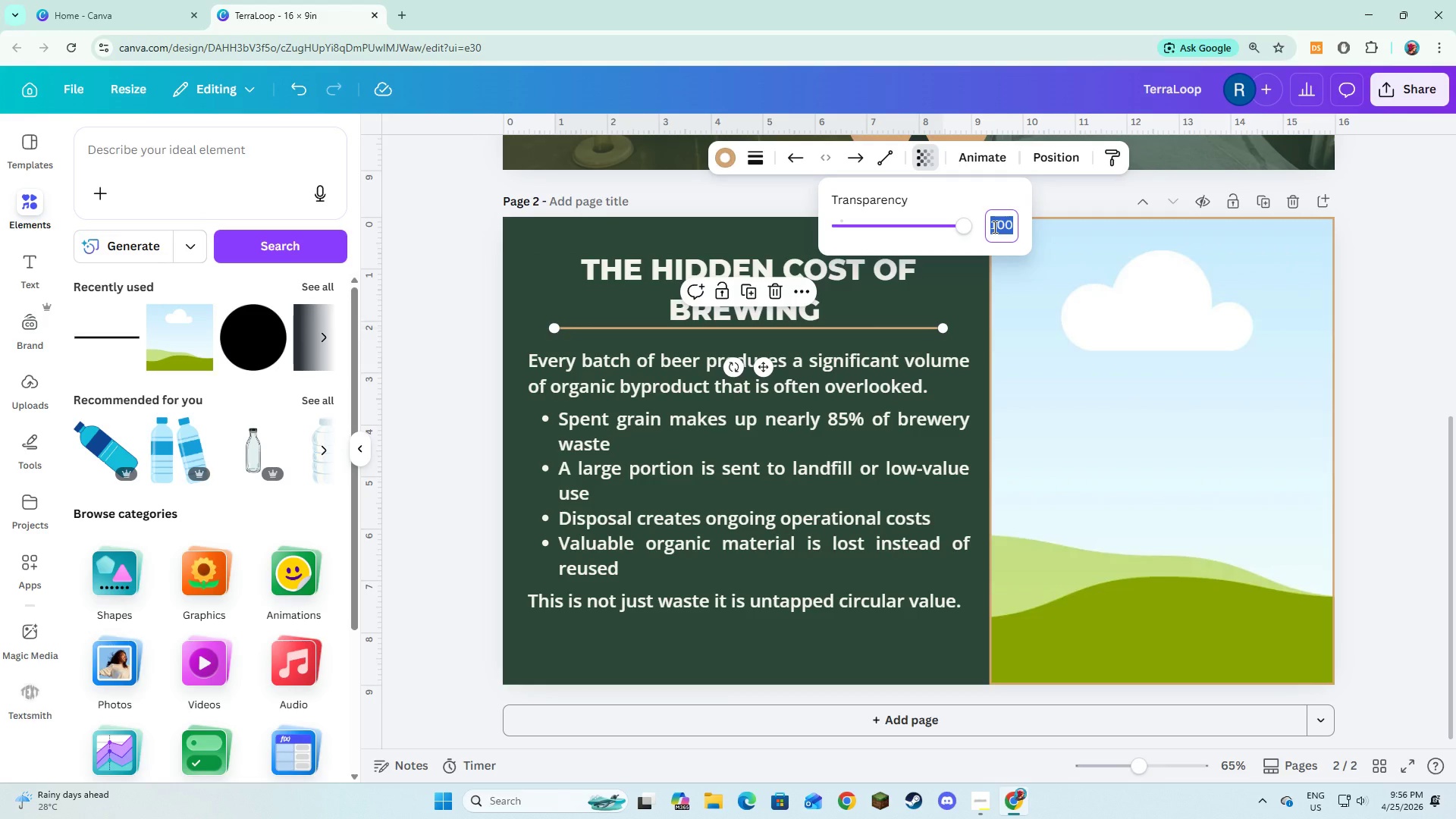 
key(Numpad5)
 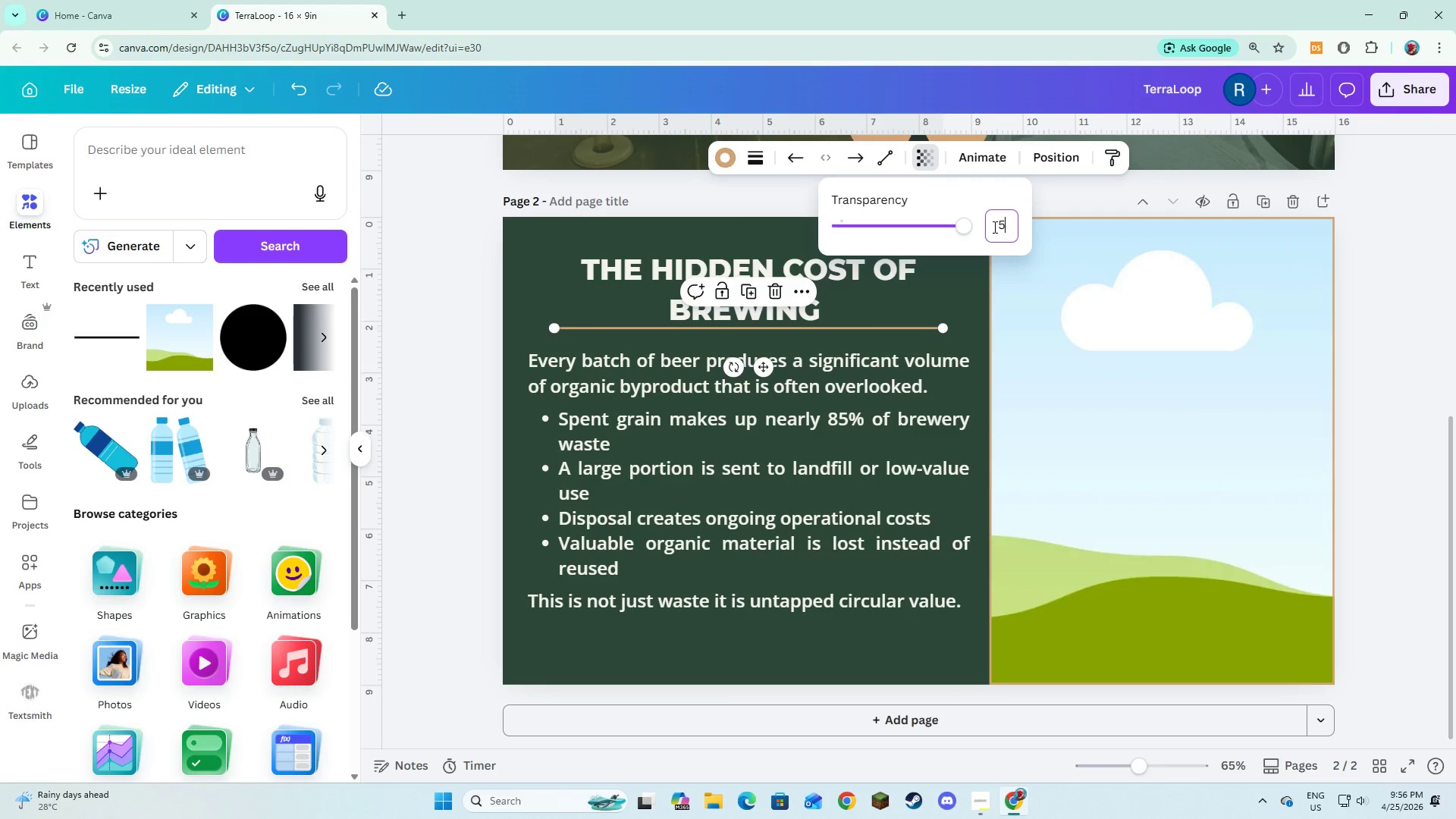 
key(Numpad8)
 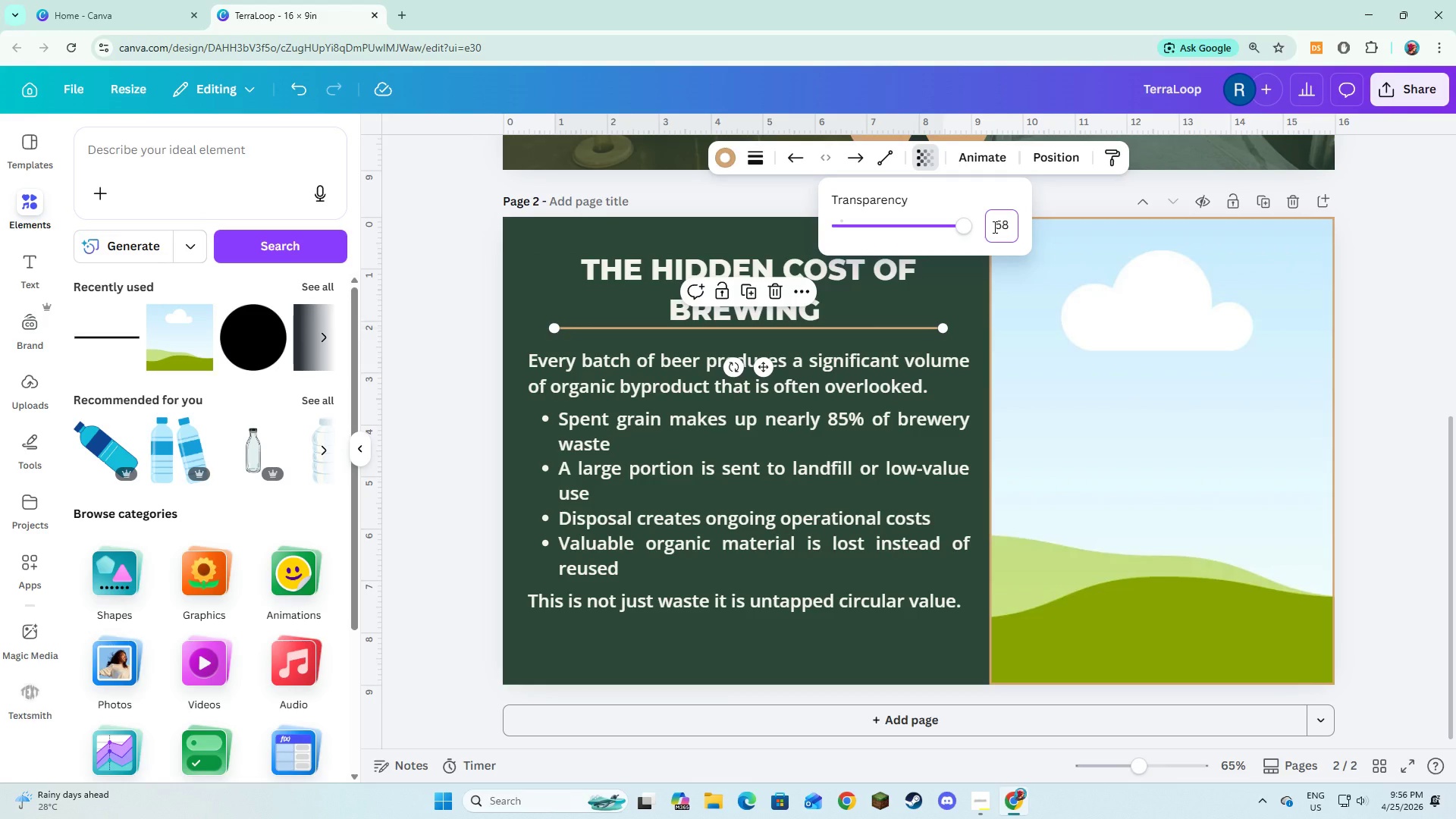 
key(Backspace)
 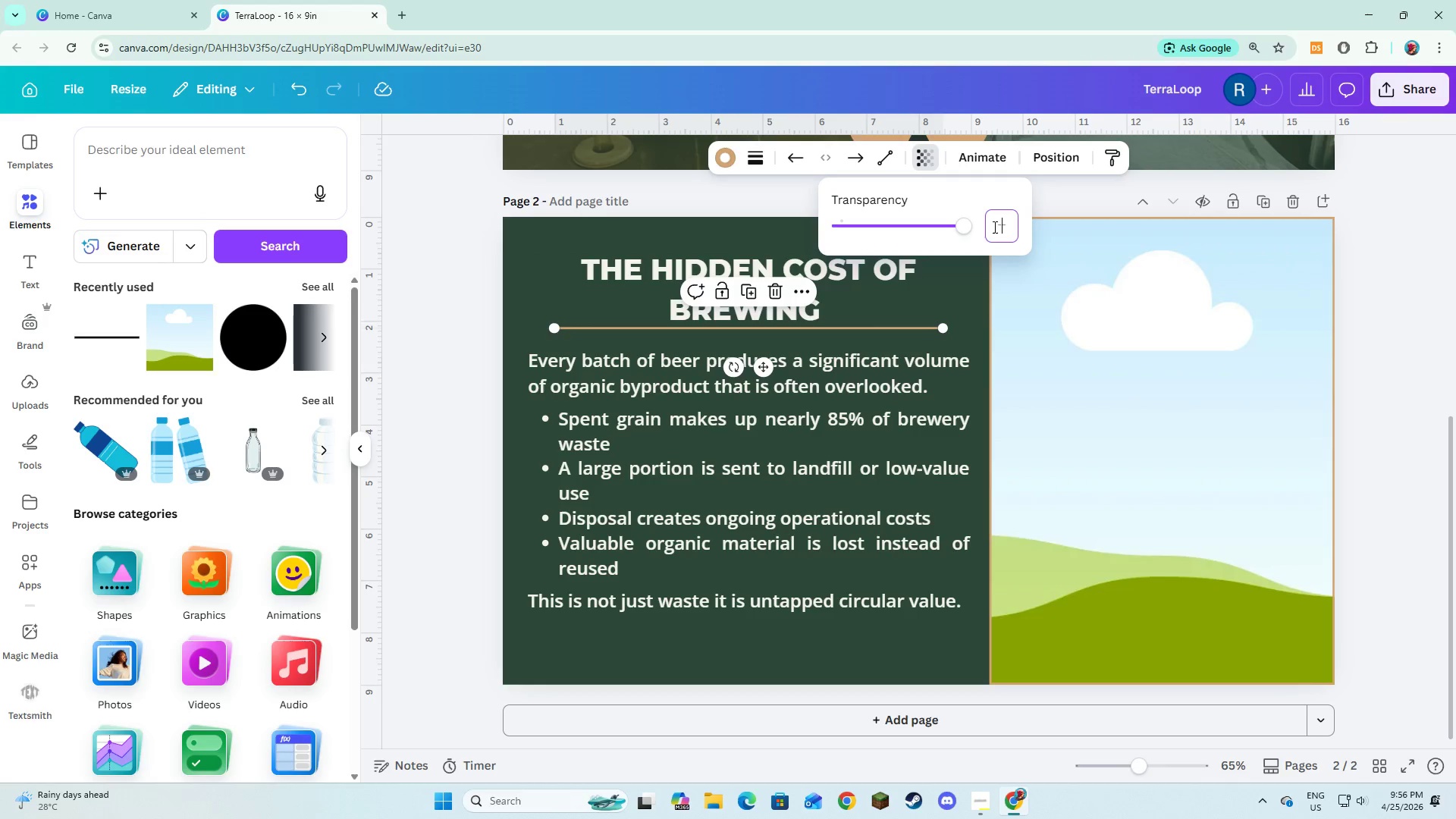 
key(Backspace)
 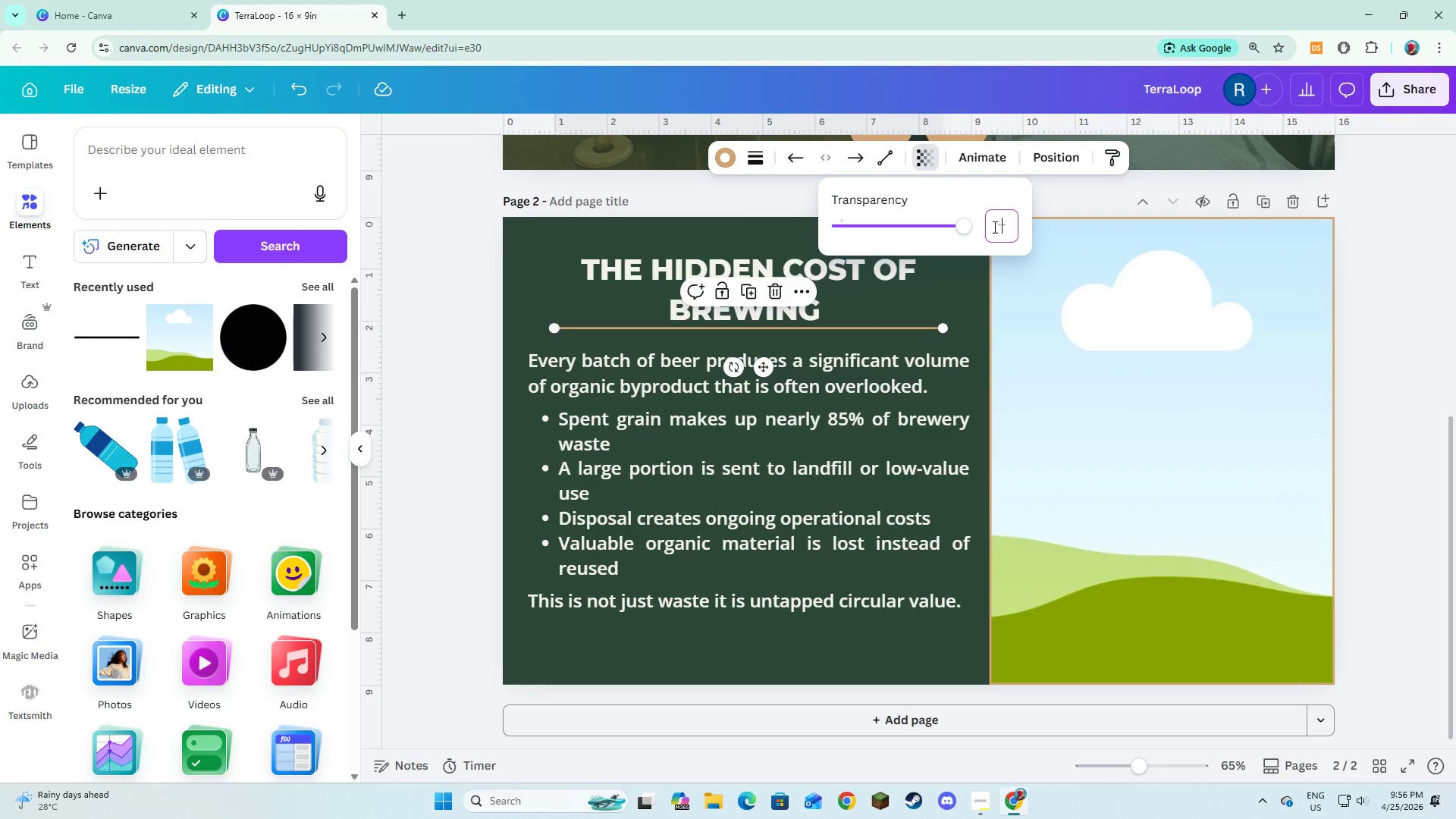 
key(Numpad8)
 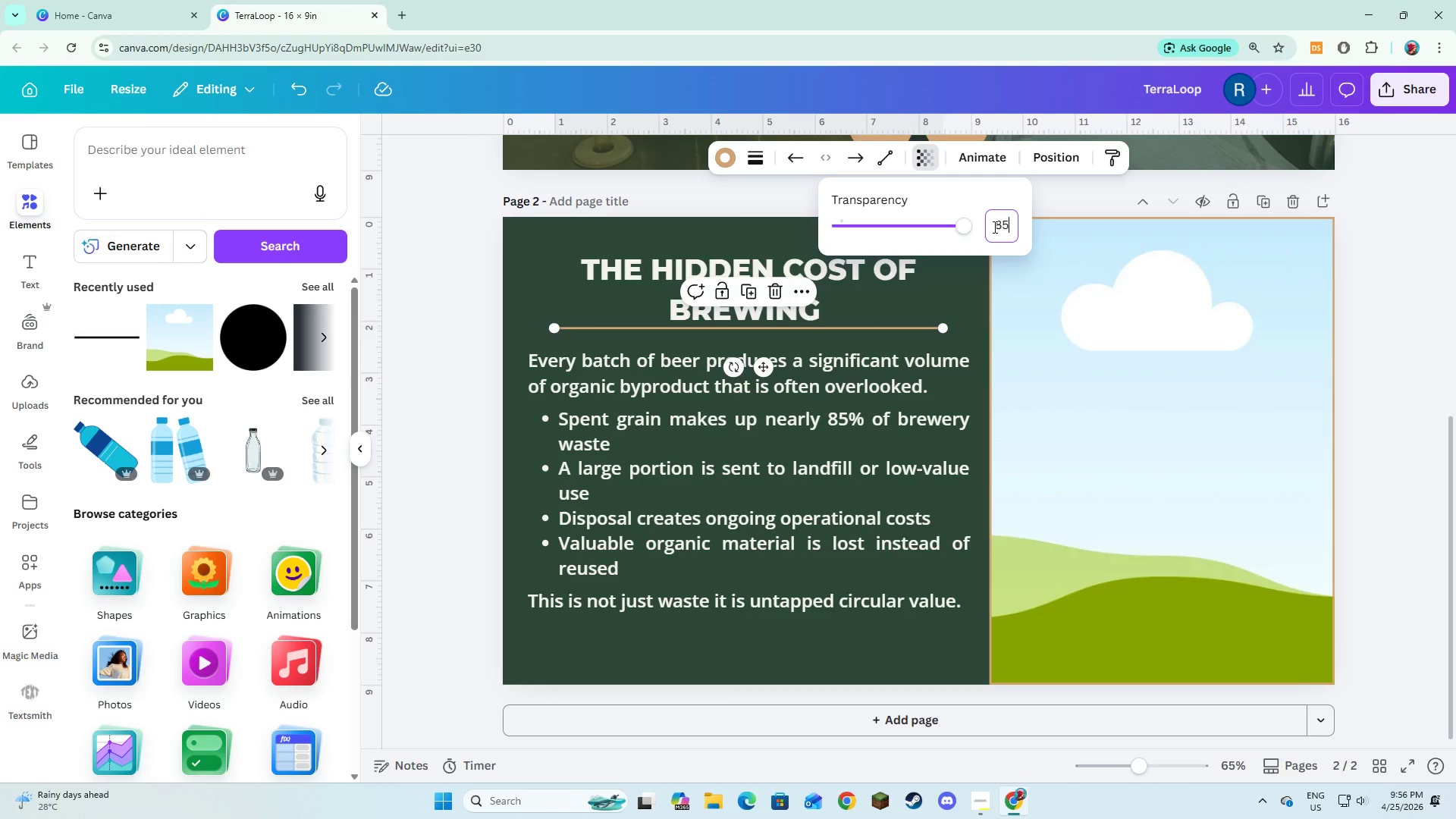 
key(Numpad5)
 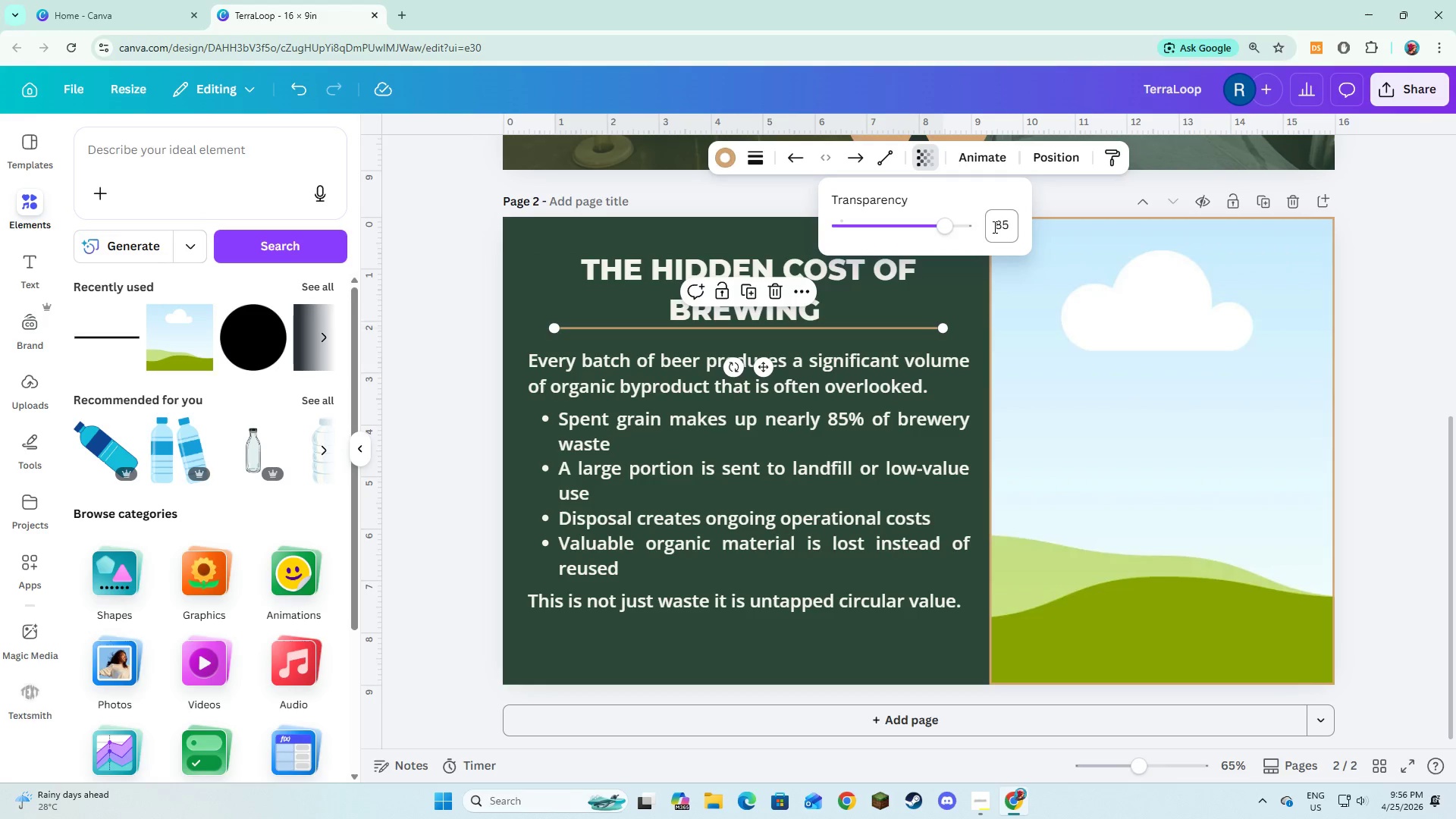 
key(NumpadEnter)
 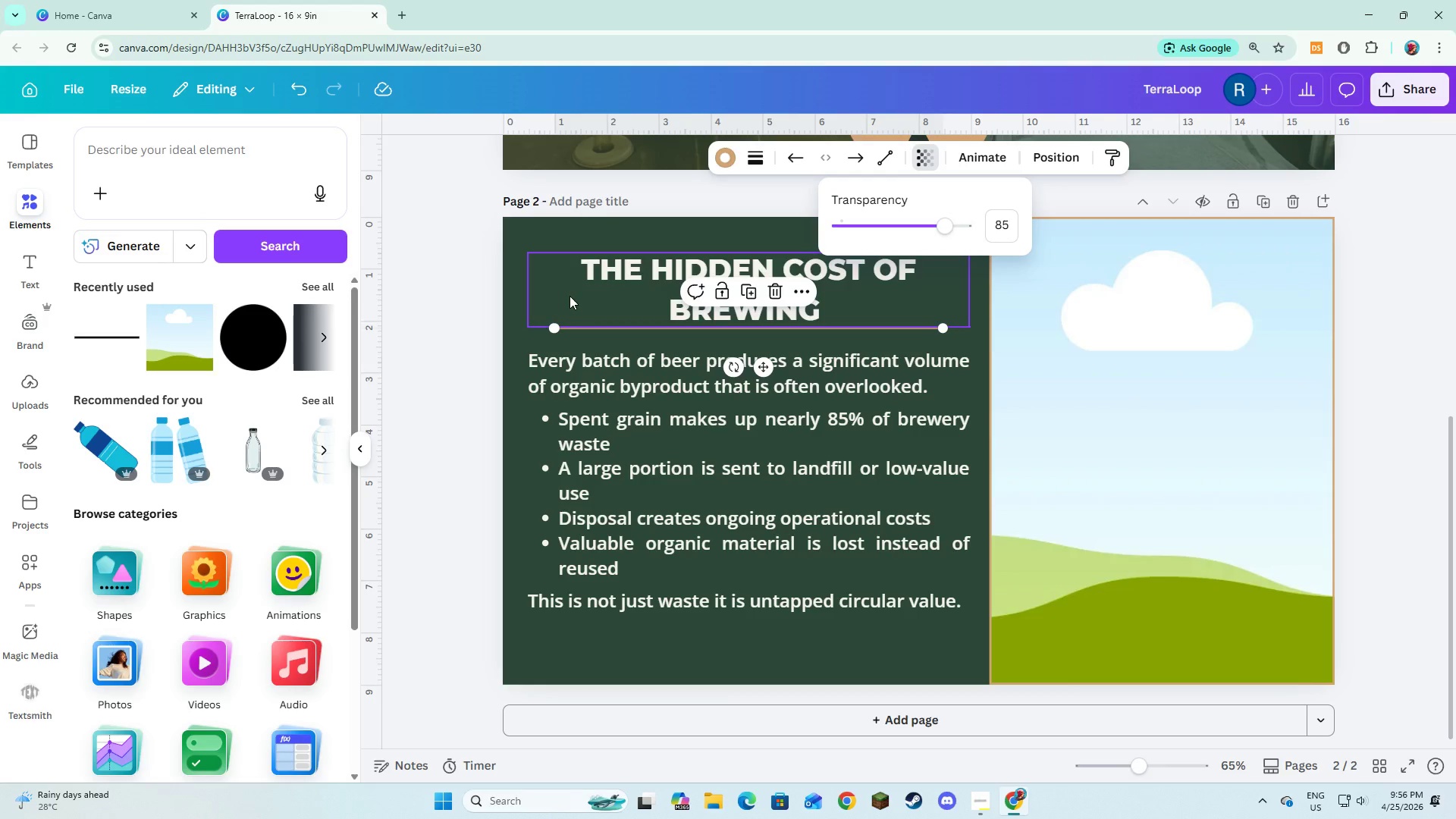 
left_click([532, 235])
 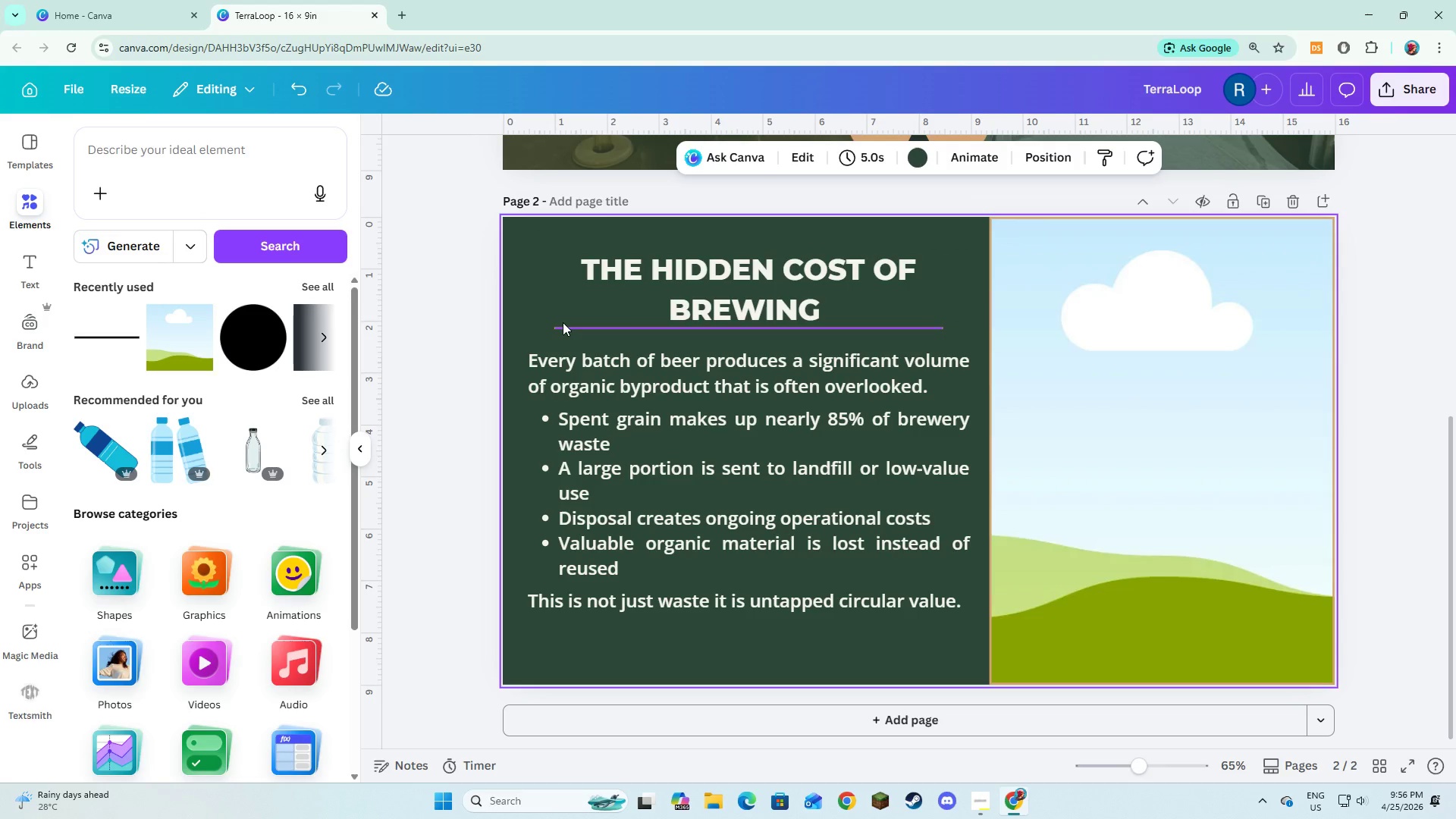 
left_click_drag(start_coordinate=[563, 324], to_coordinate=[565, 328])
 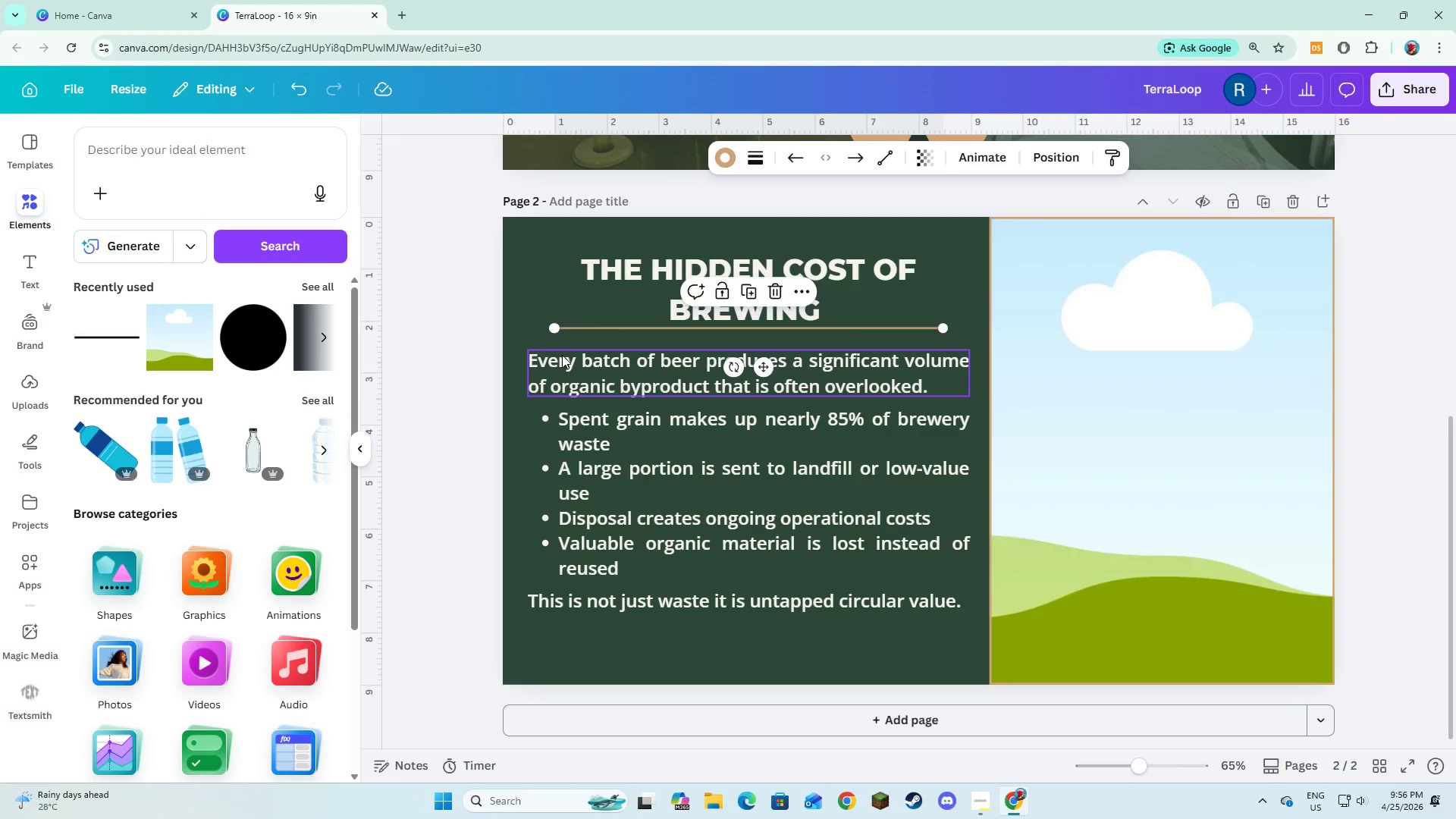 
left_click([562, 355])
 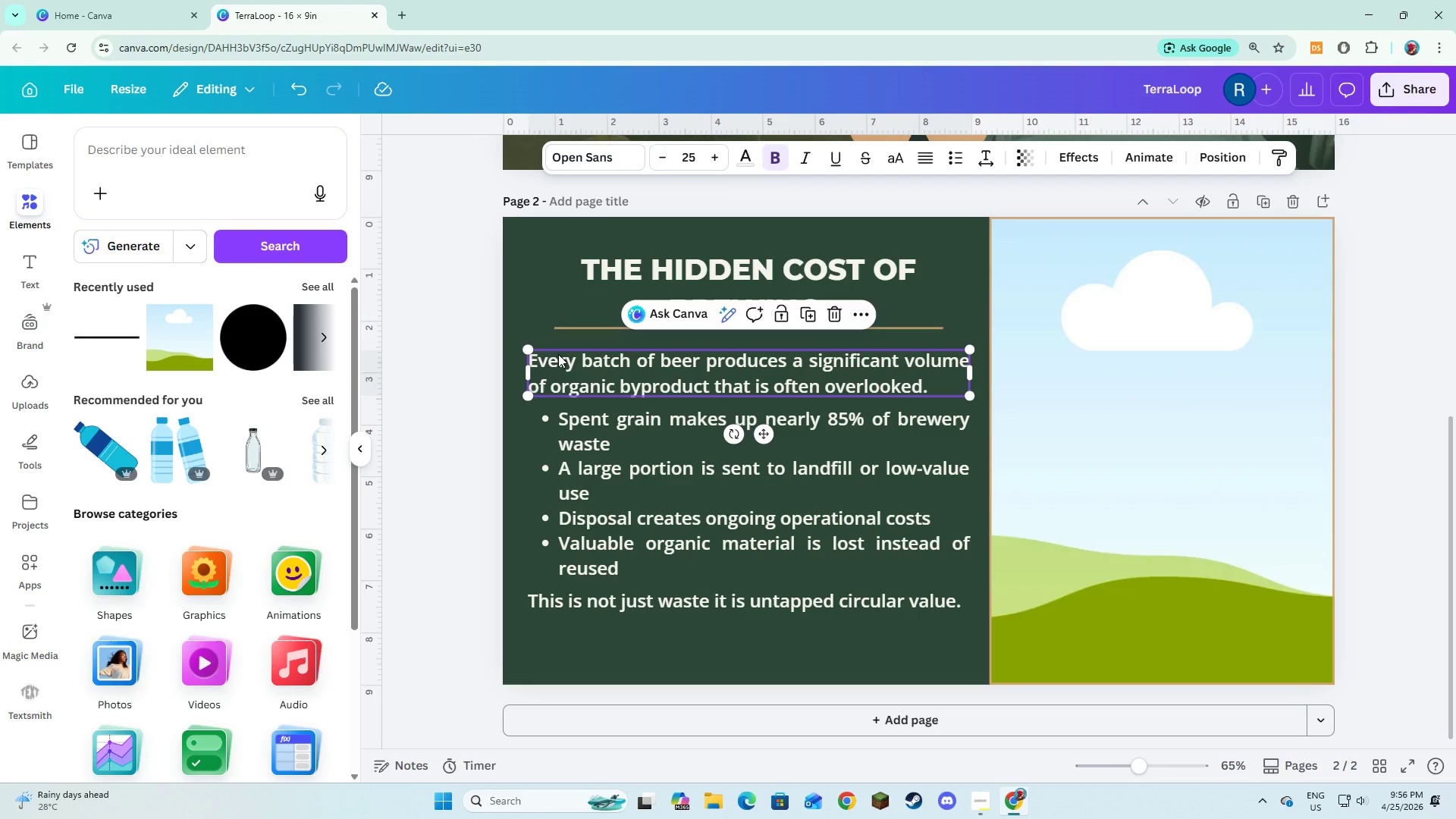 
wait(14.19)
 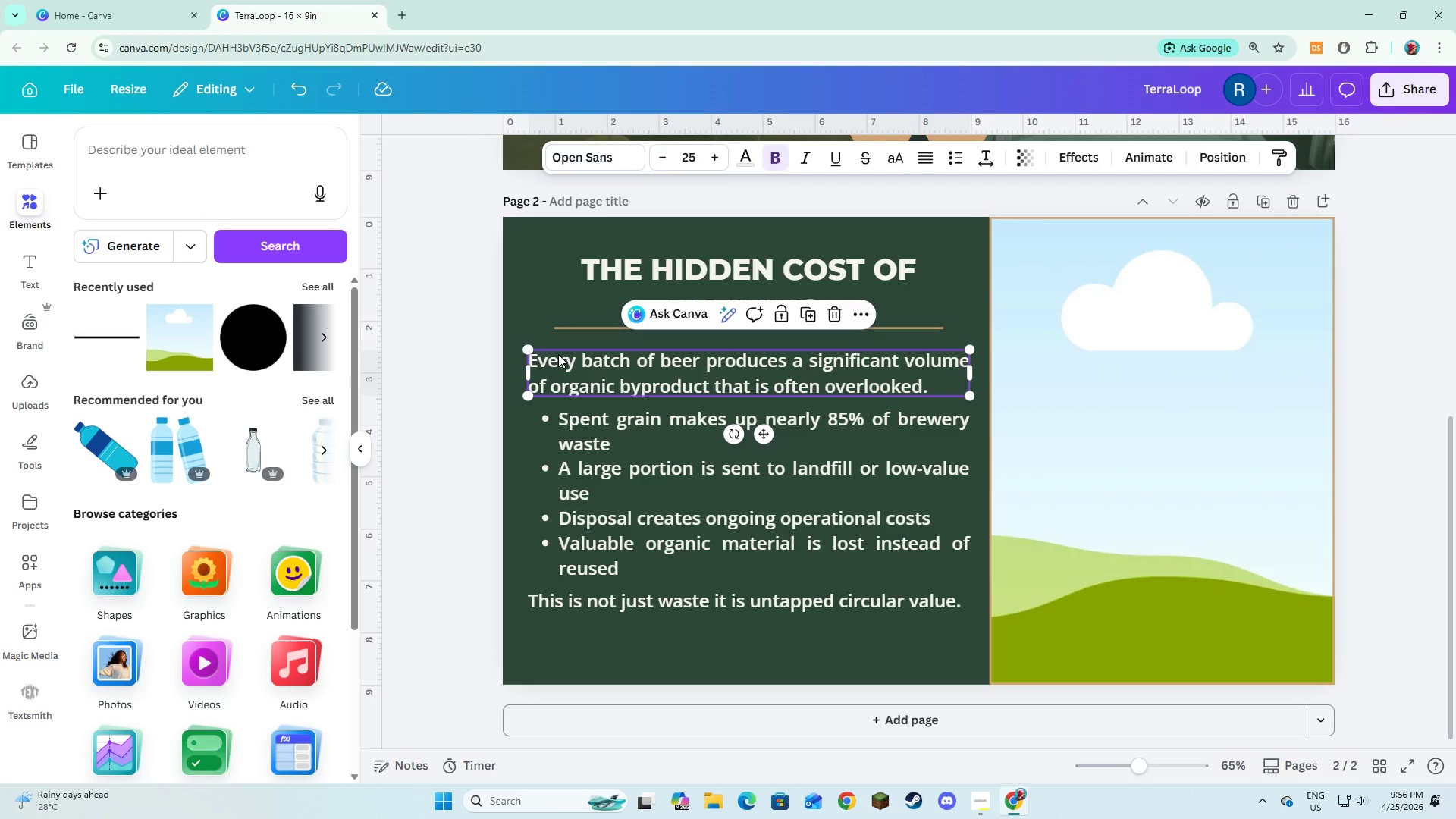 
left_click([599, 425])
 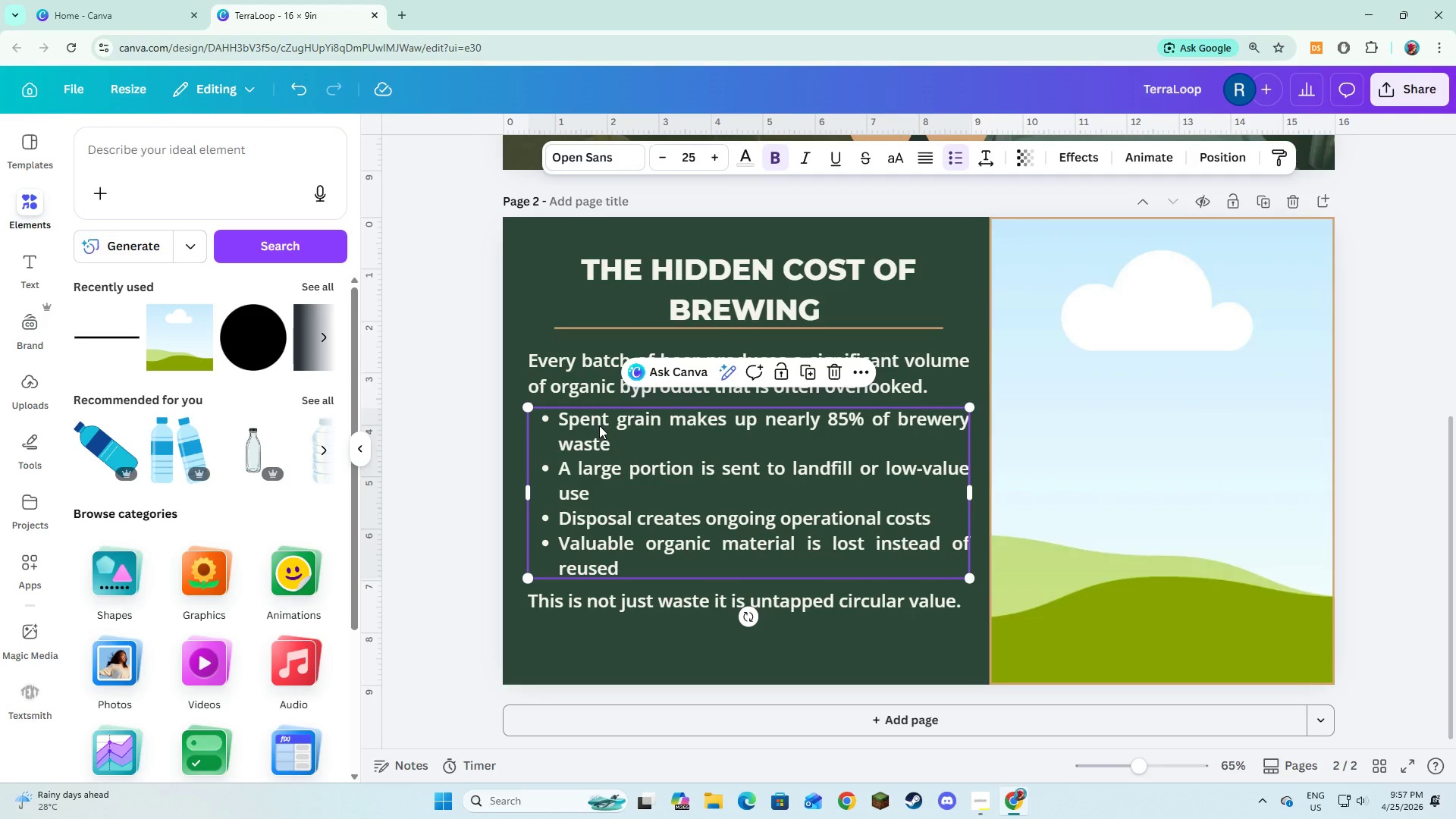 
hold_key(key=ShiftLeft, duration=1.36)
left_click([565, 601])
 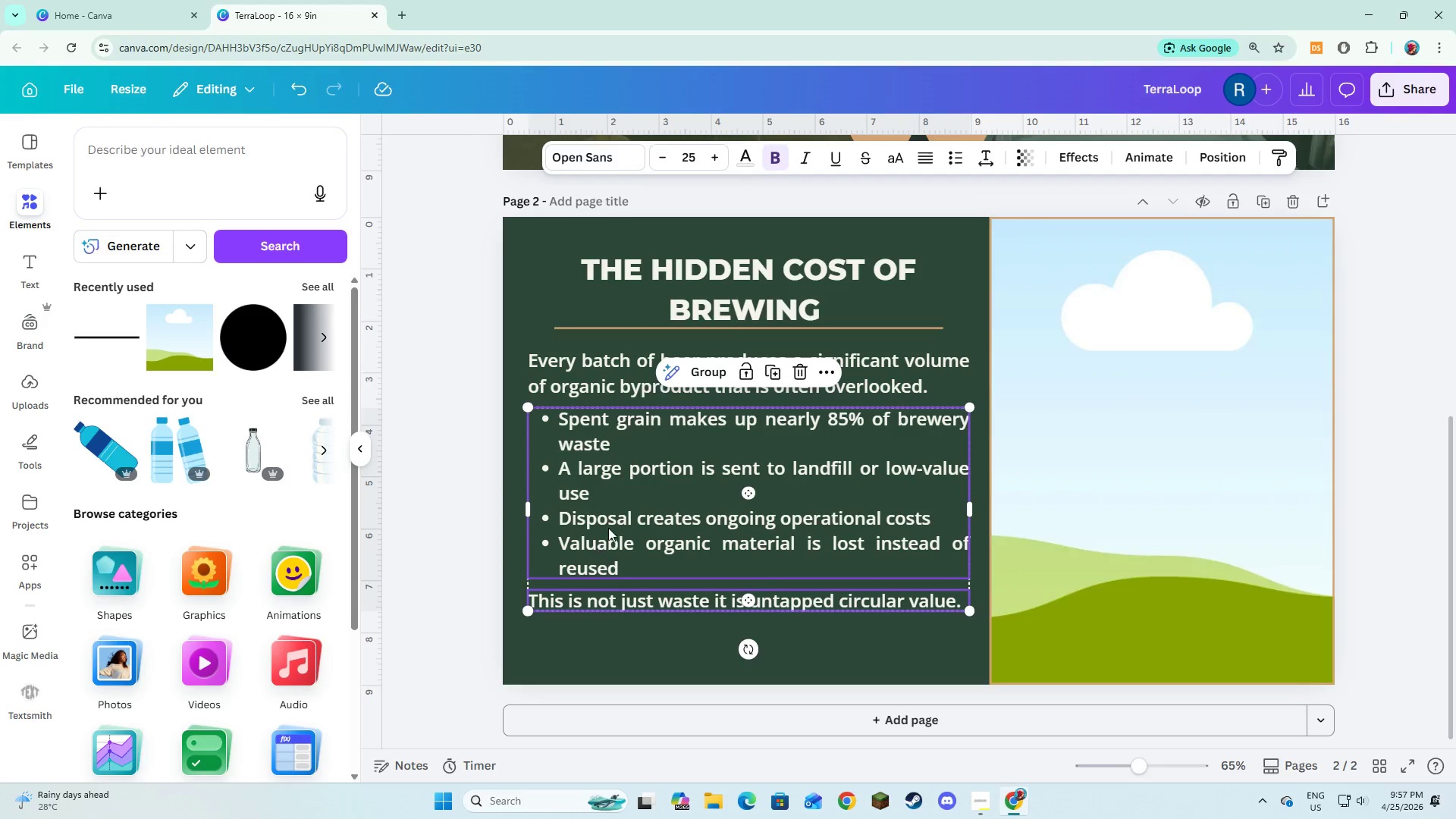 
left_click_drag(start_coordinate=[608, 528], to_coordinate=[609, 537])
 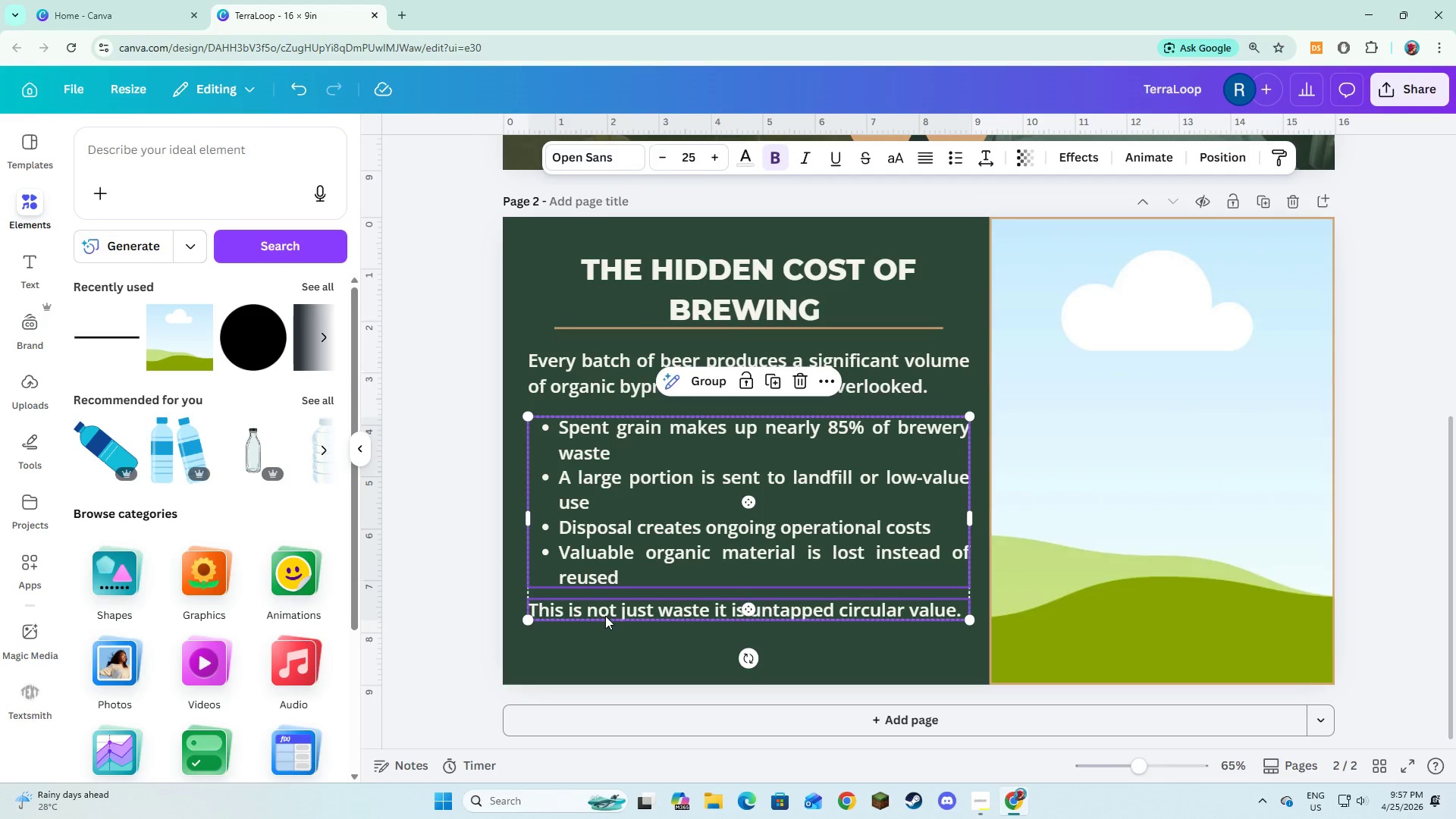 
left_click([605, 616])
 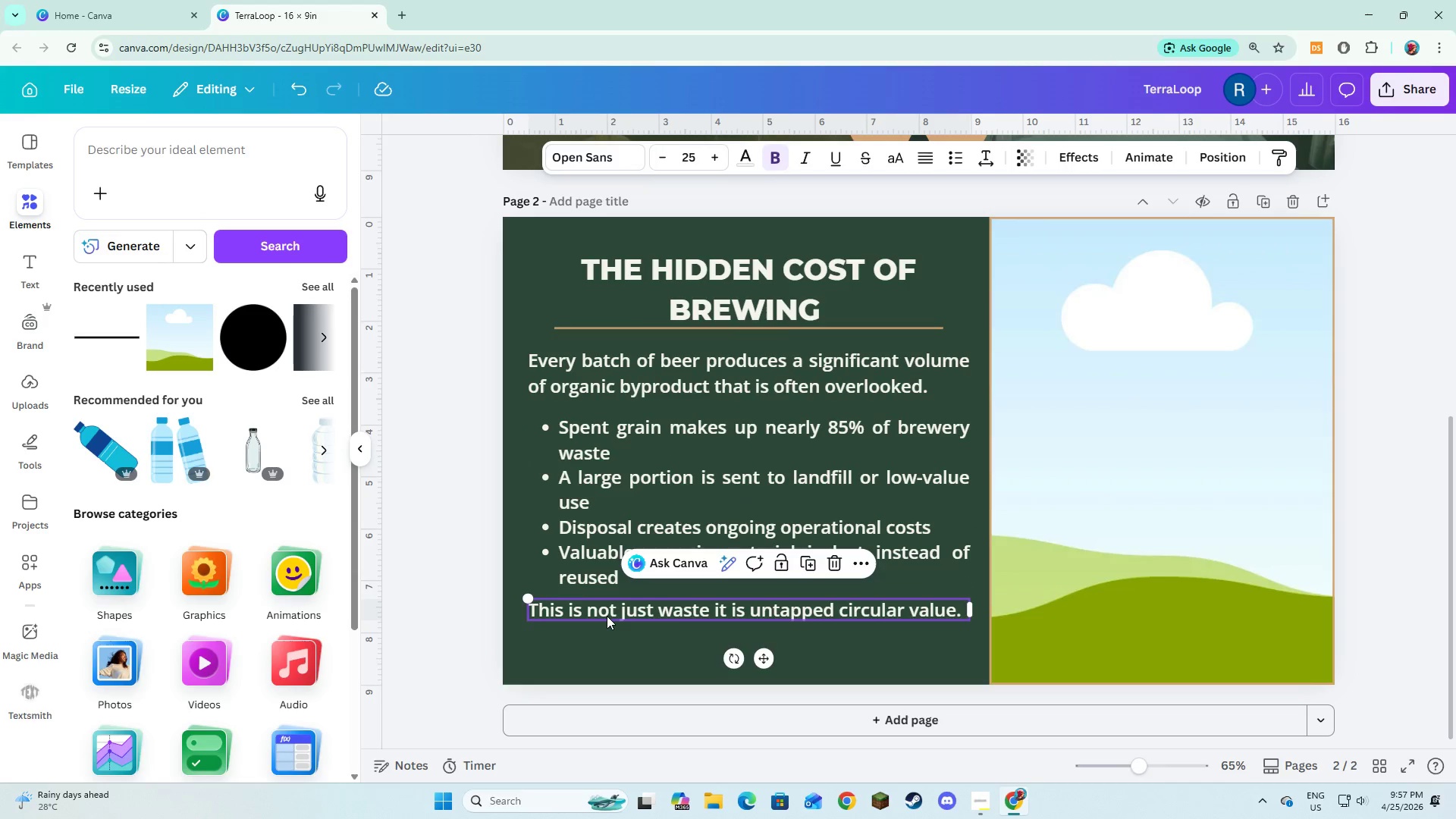 
left_click_drag(start_coordinate=[607, 616], to_coordinate=[607, 625])
 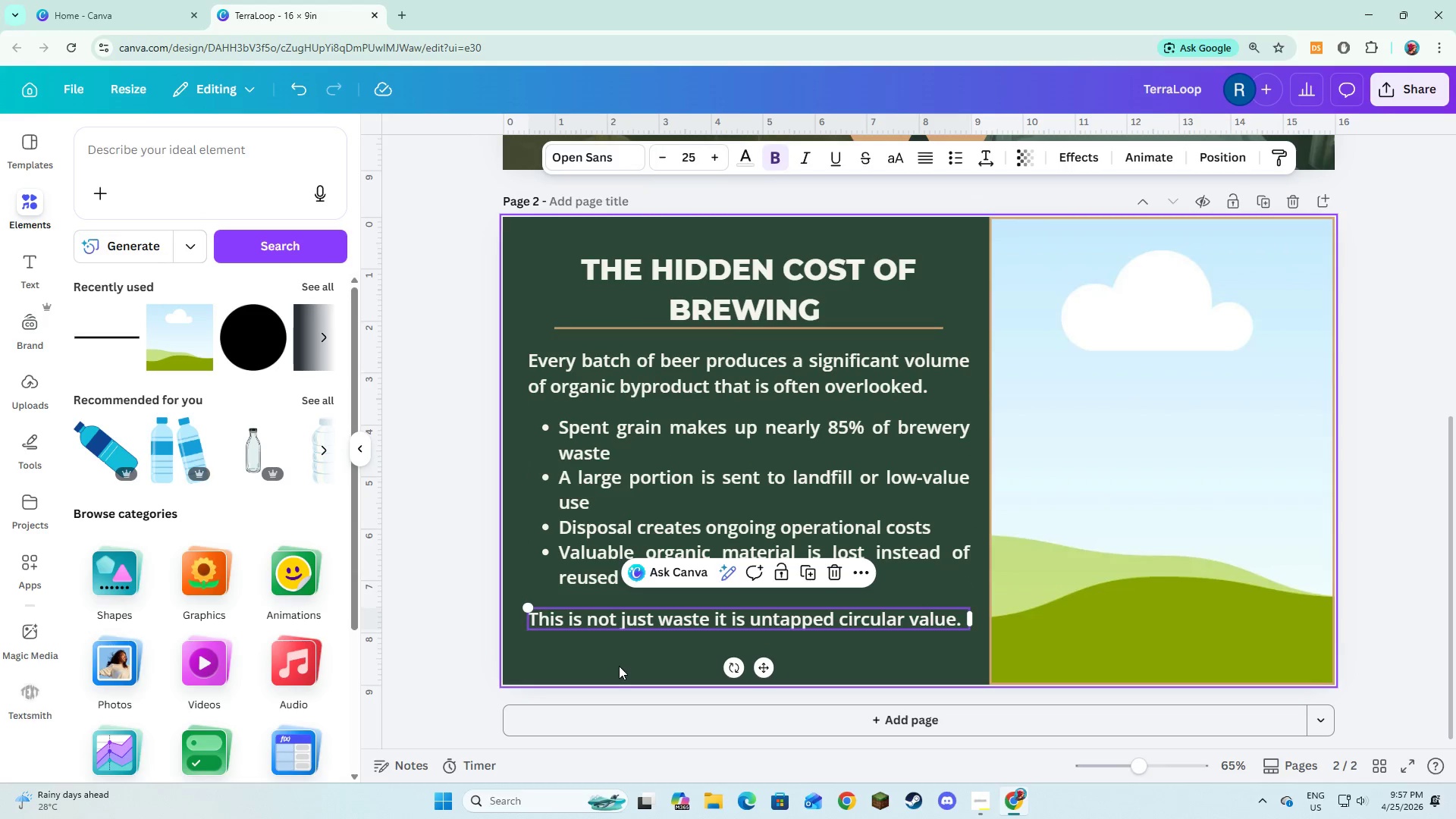 
left_click([619, 666])
 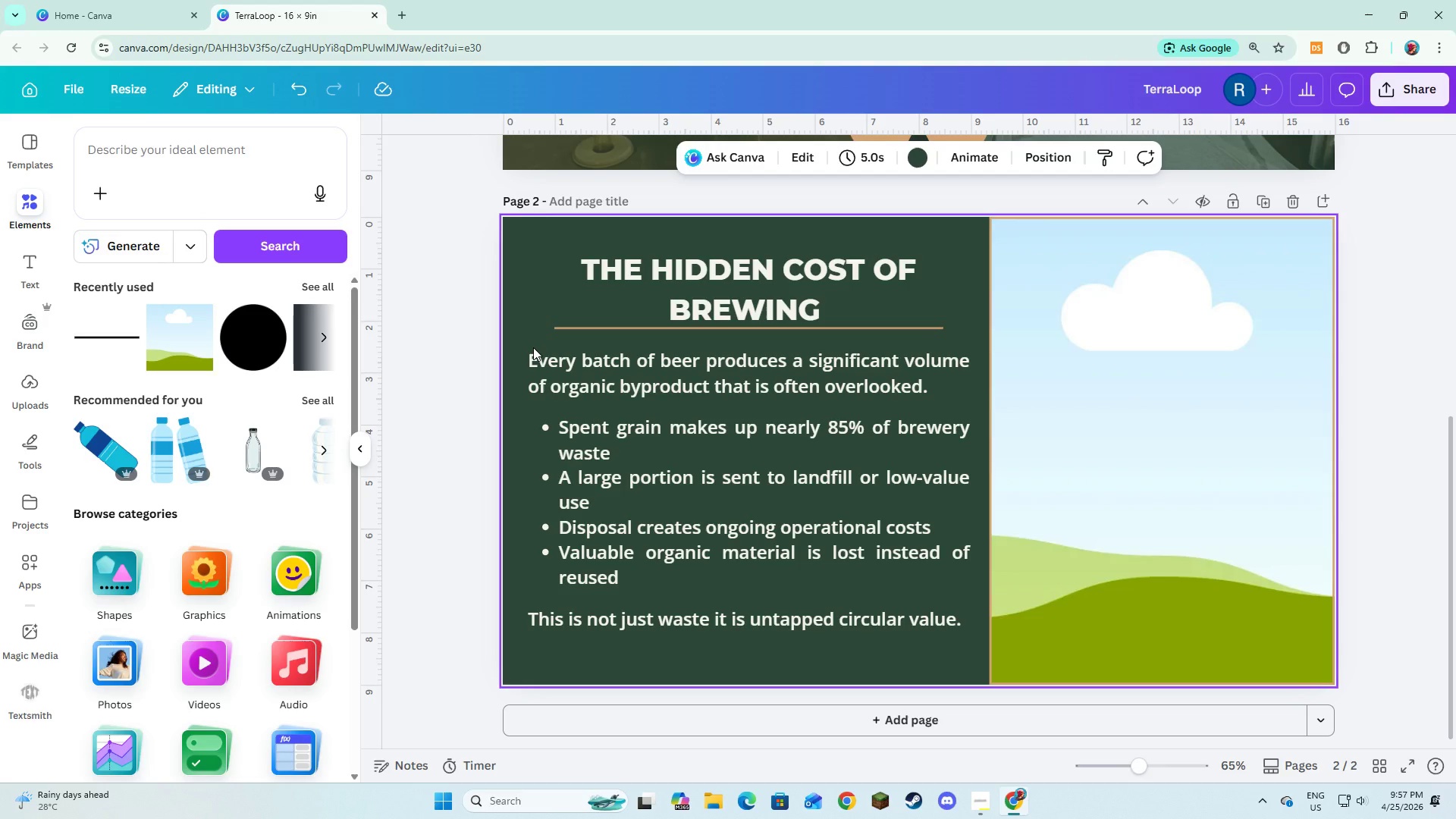 
left_click_drag(start_coordinate=[552, 230], to_coordinate=[776, 620])
 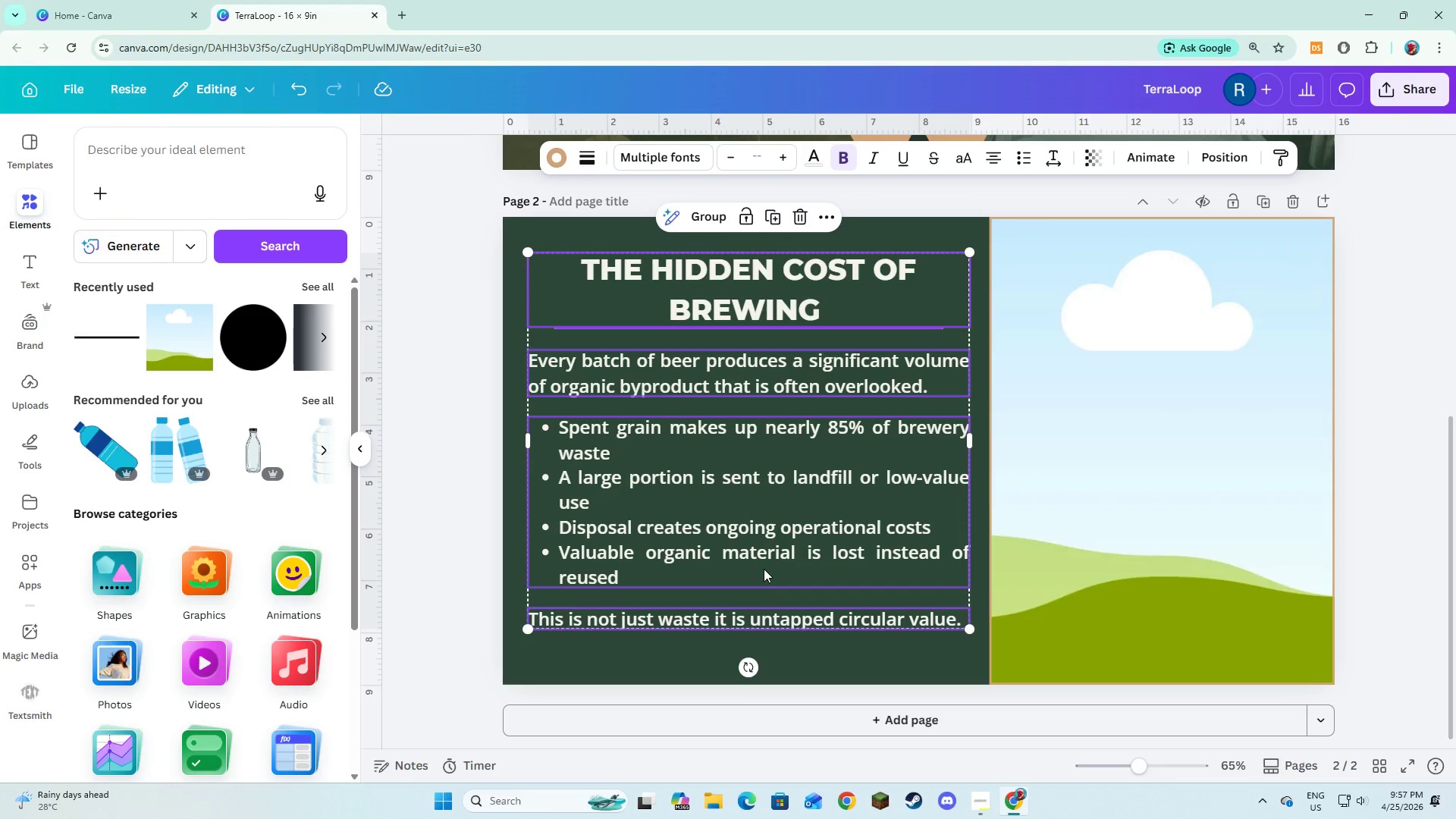 
left_click_drag(start_coordinate=[764, 569], to_coordinate=[763, 579])
 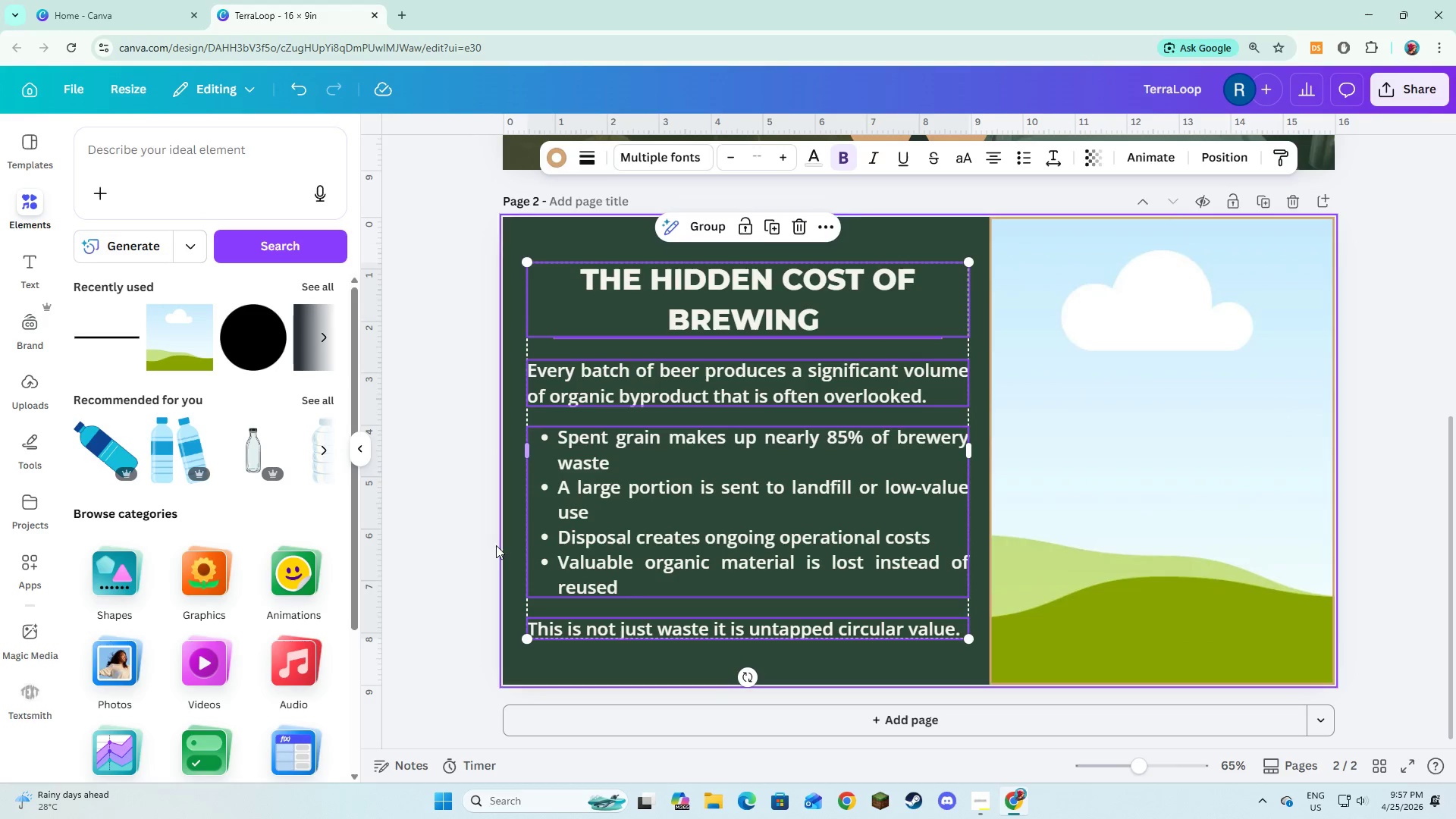 
left_click([472, 532])
 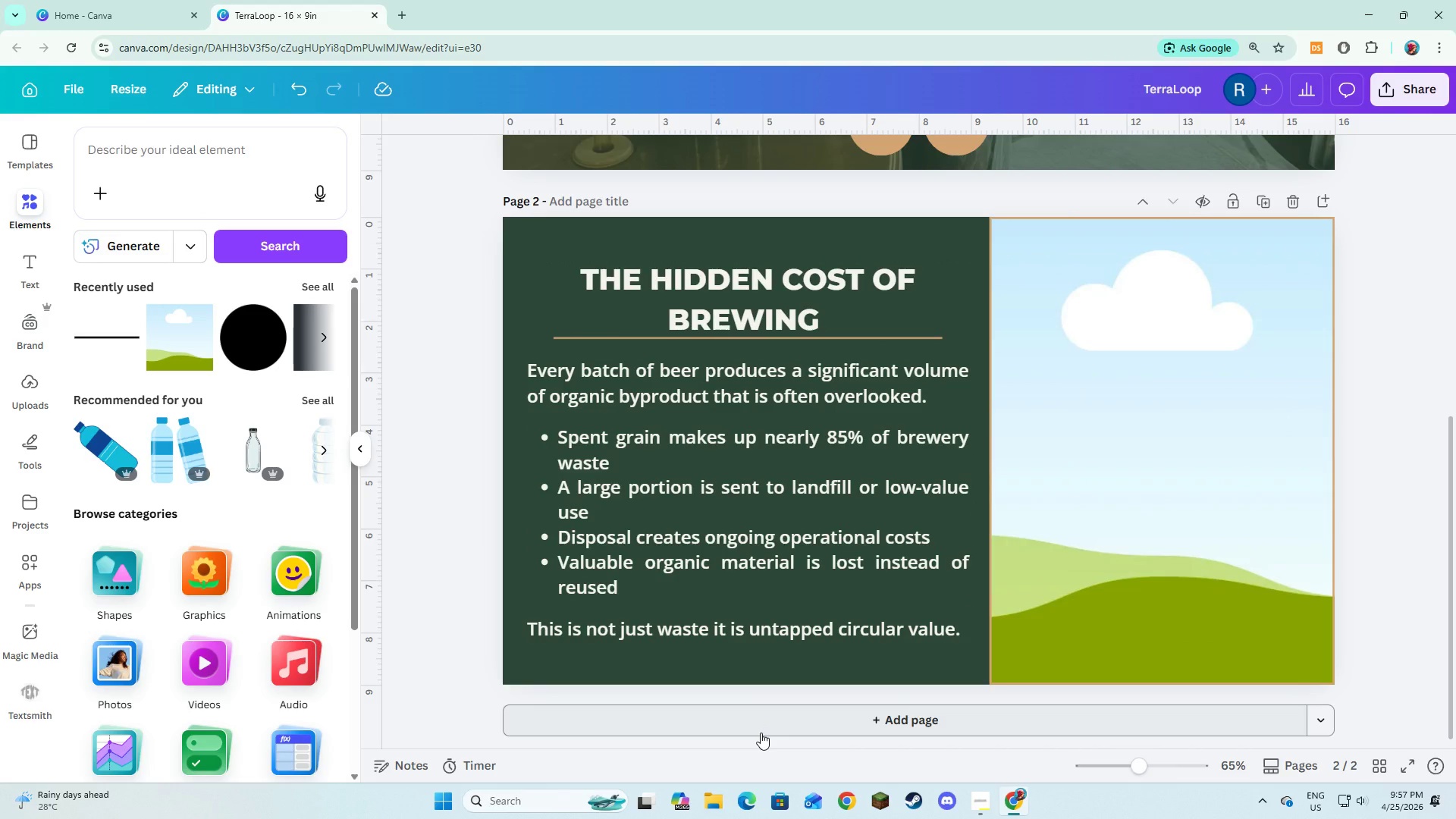 
left_click([761, 733])
 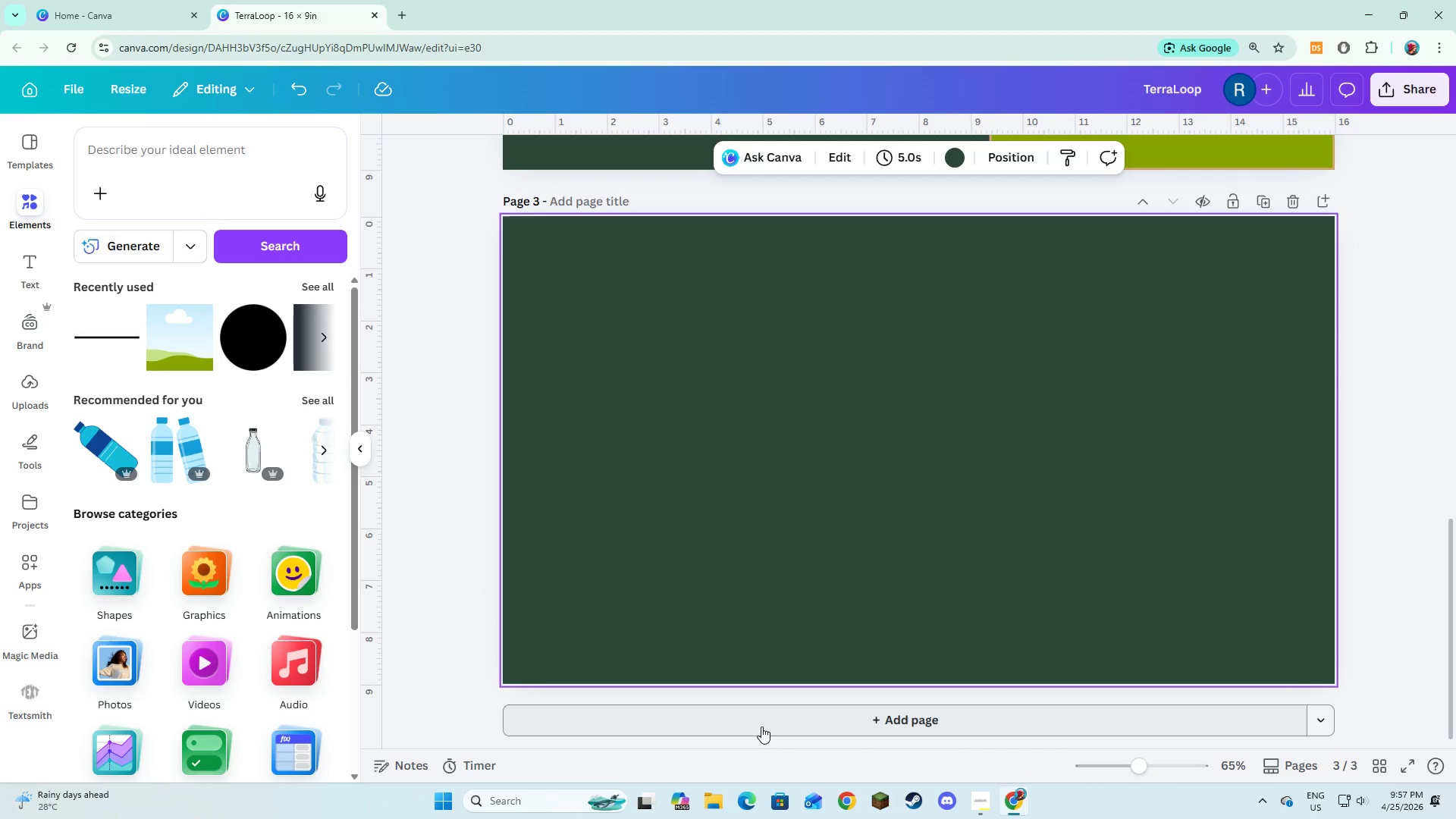 
key(Alt+AltLeft)
 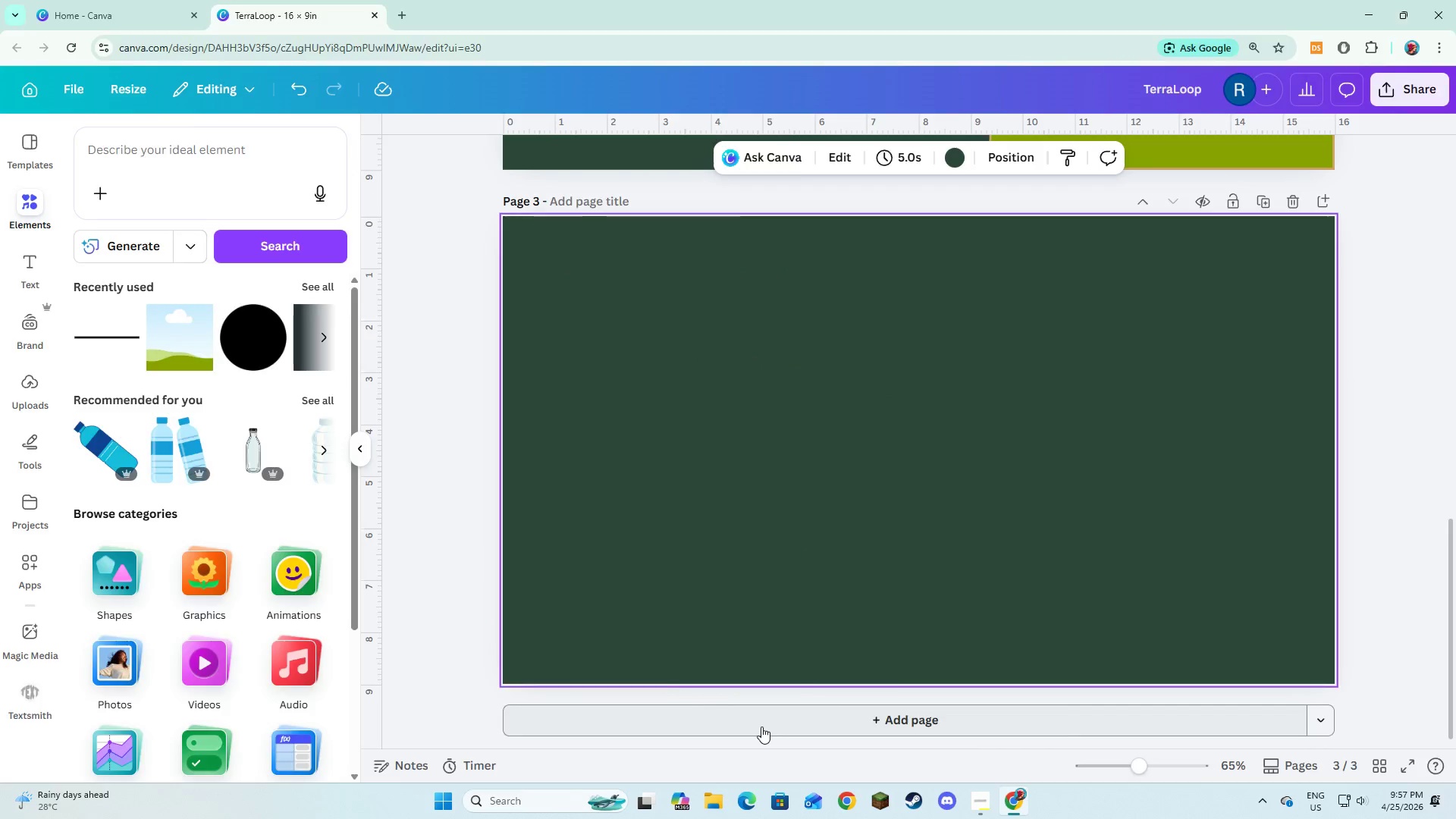 
key(Alt+Tab)